 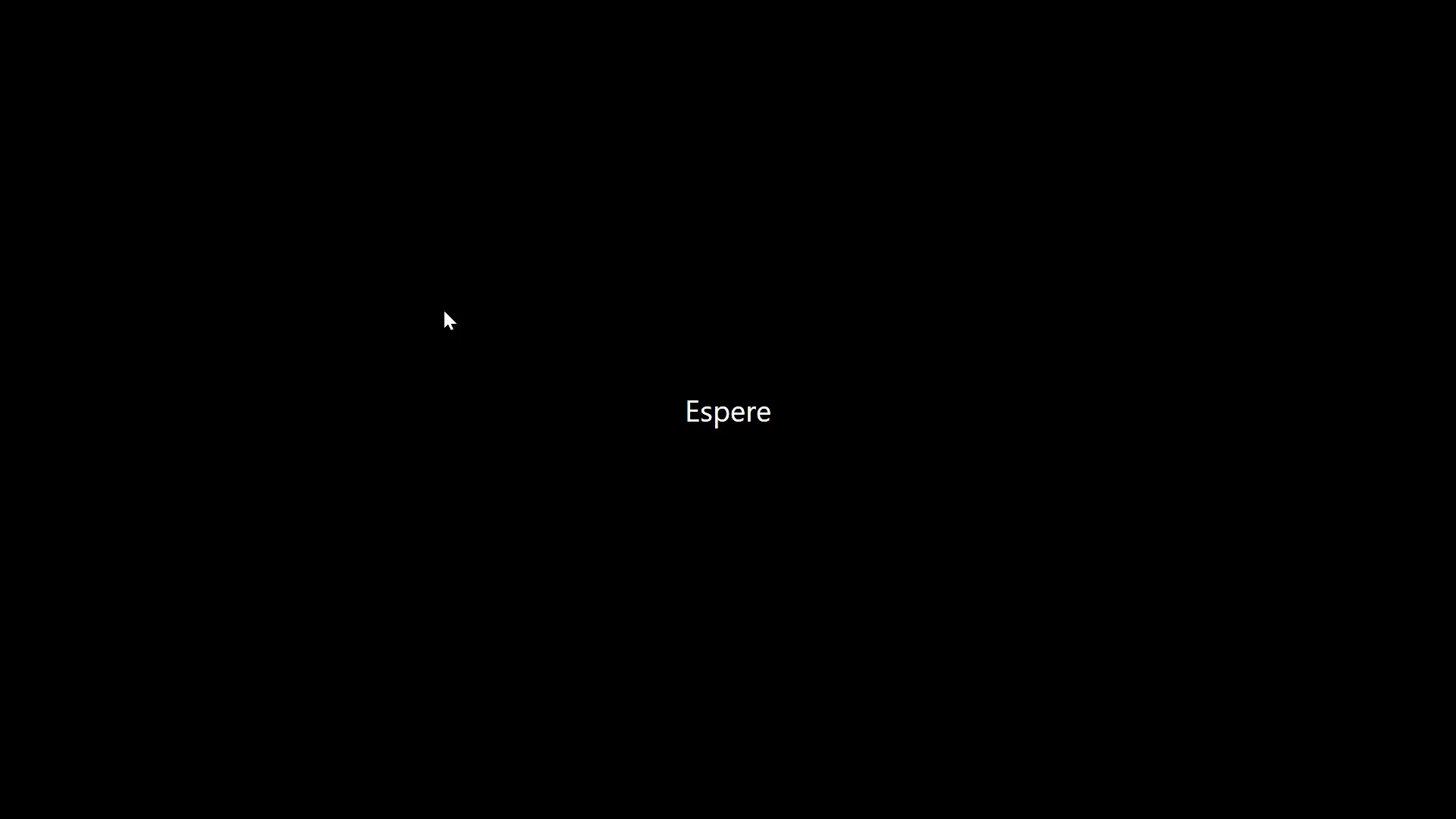 
scroll: coordinate [739, 553], scroll_direction: down, amount: 6.0
 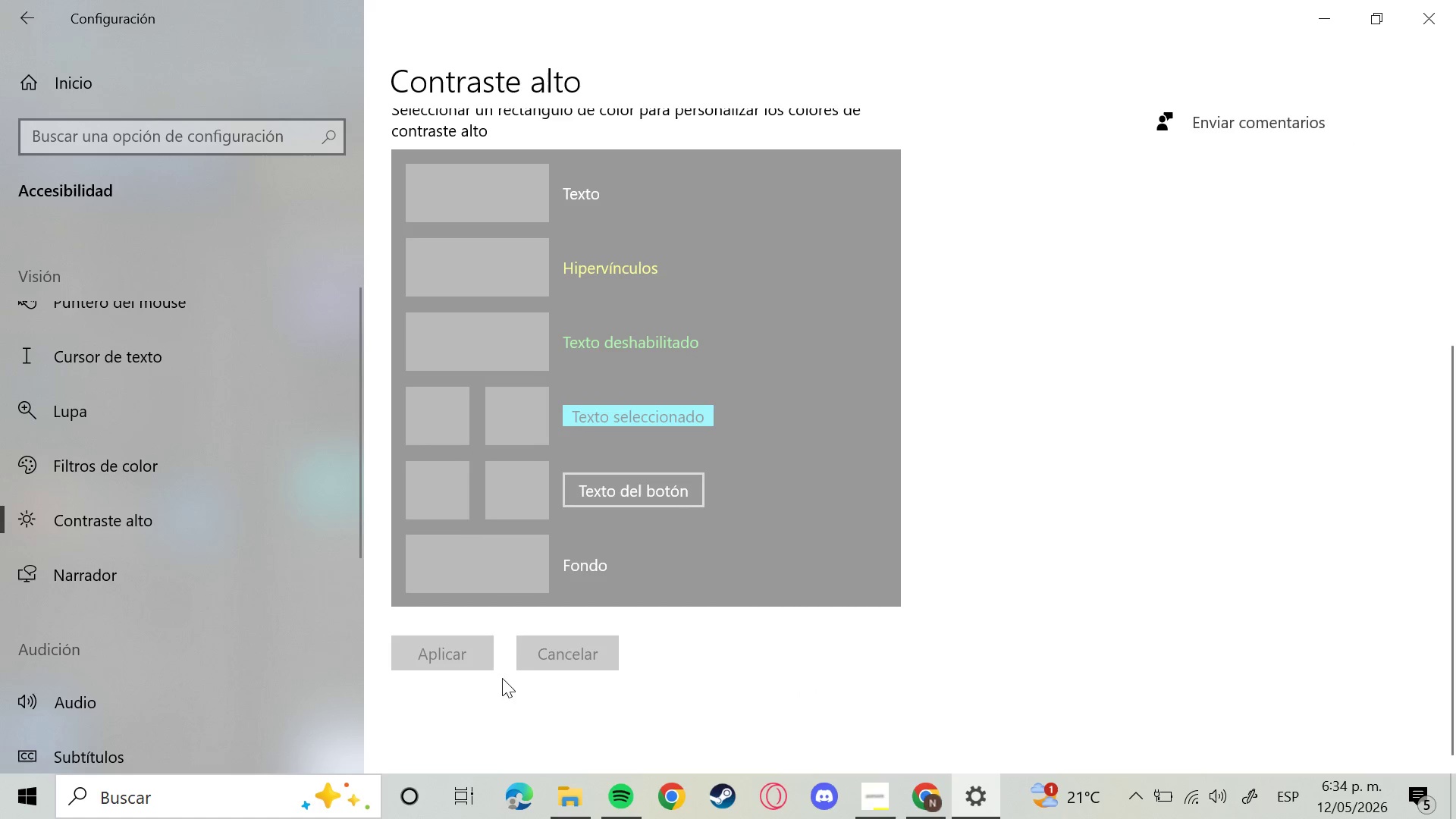 
scroll: coordinate [573, 645], scroll_direction: up, amount: 7.0
 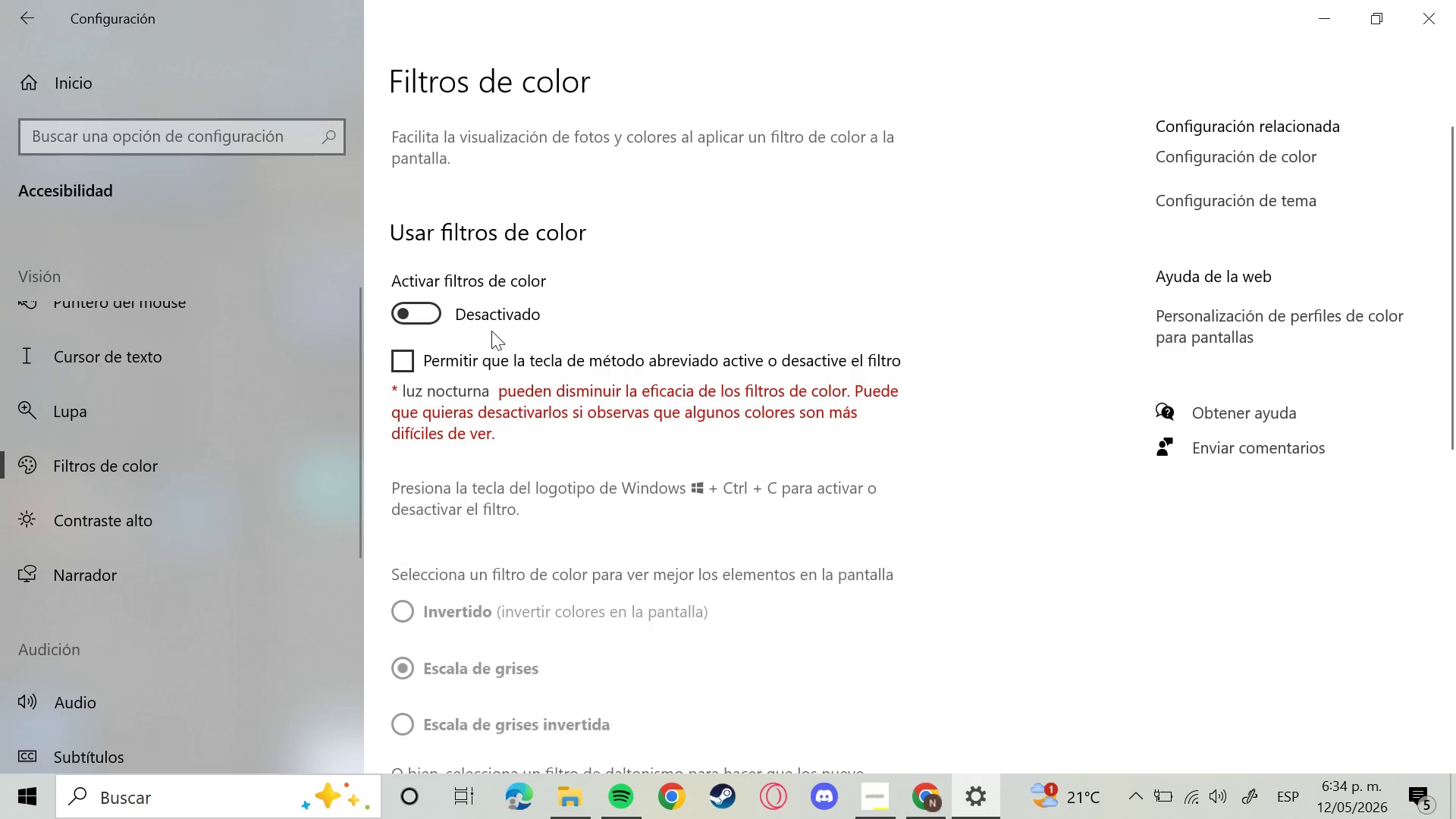 
scroll: coordinate [140, 569], scroll_direction: down, amount: 11.0
 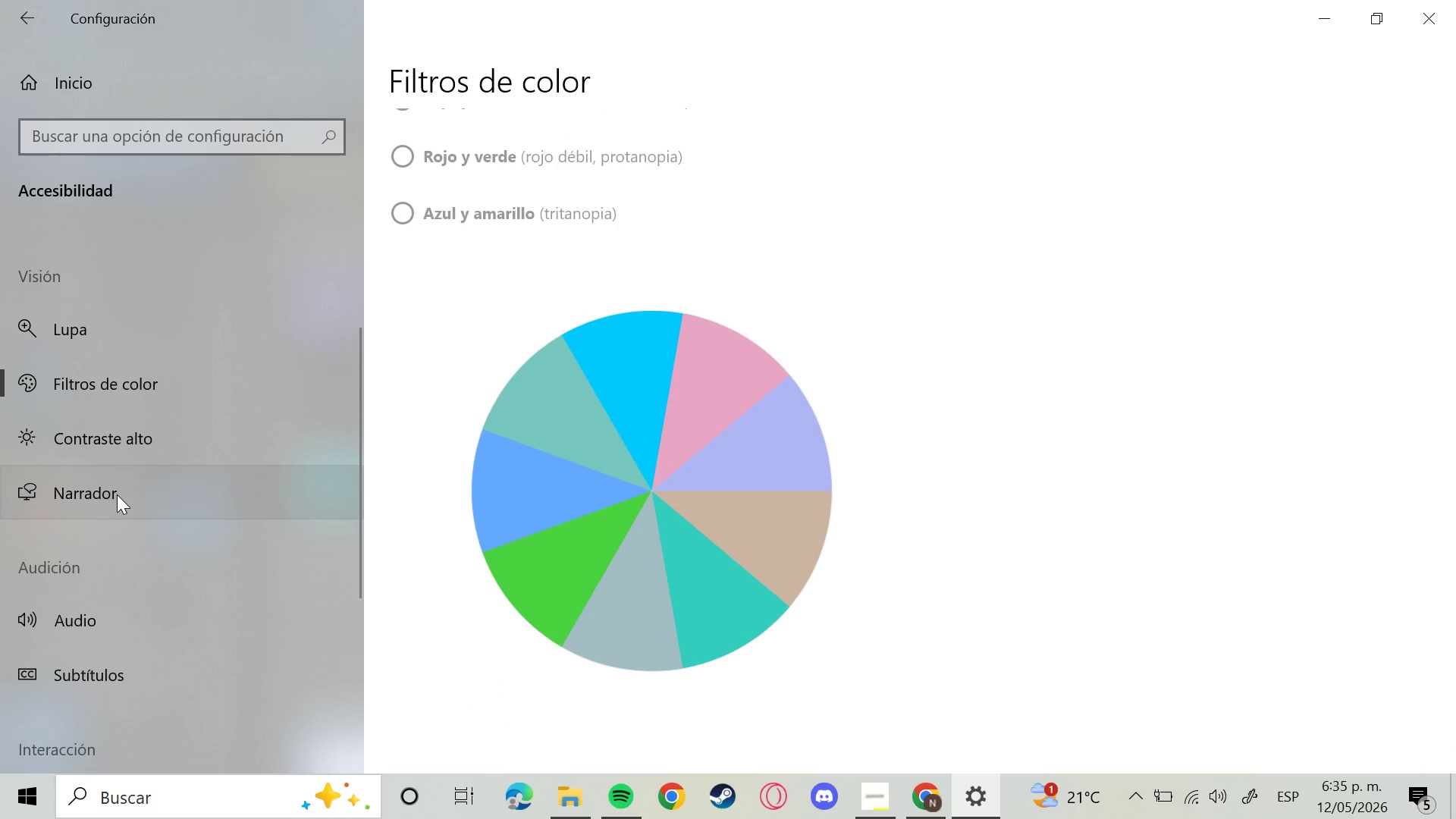 
left_click([117, 494])
 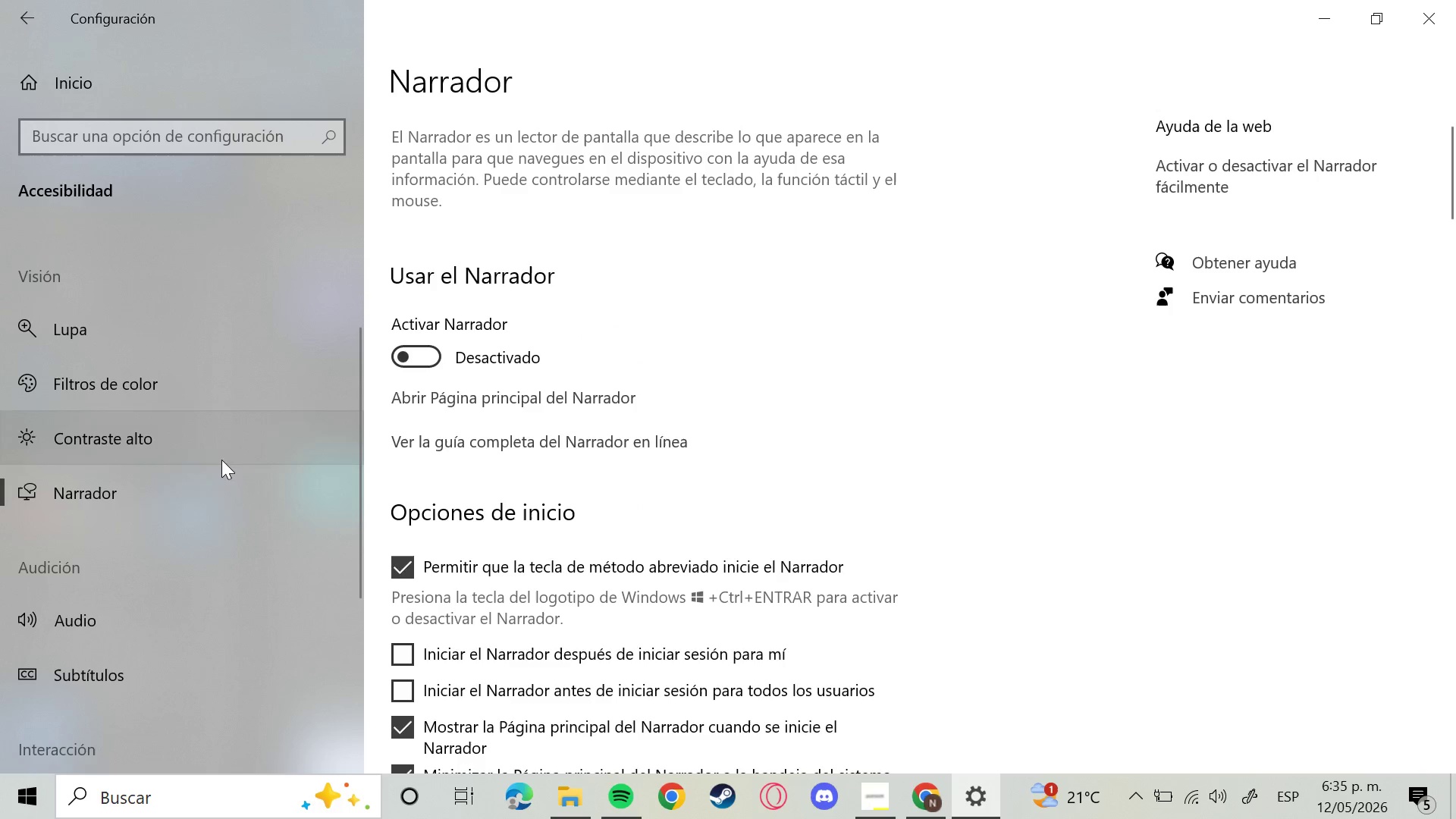 
left_click([231, 450])
 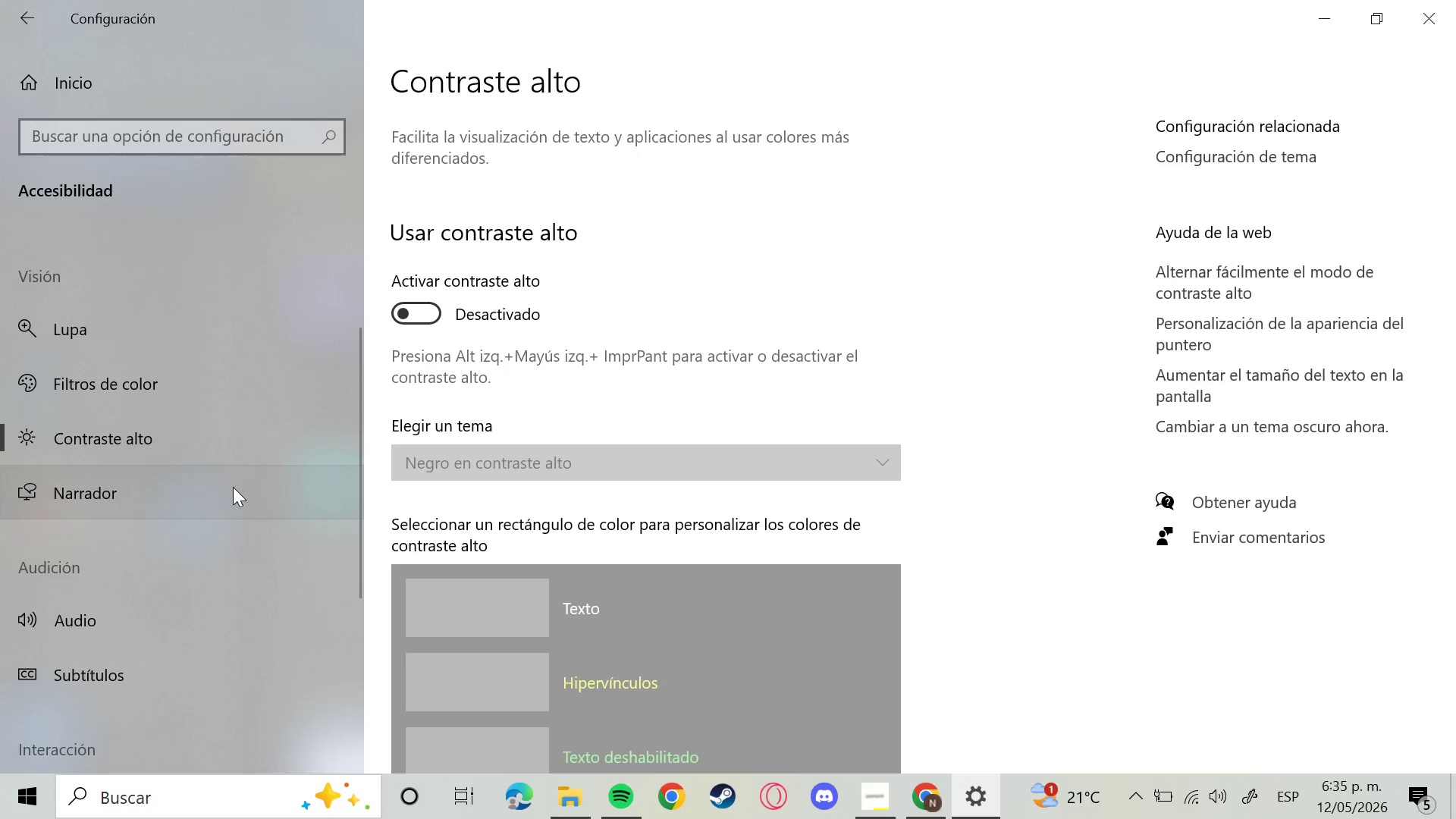 
scroll: coordinate [215, 469], scroll_direction: up, amount: 4.0
 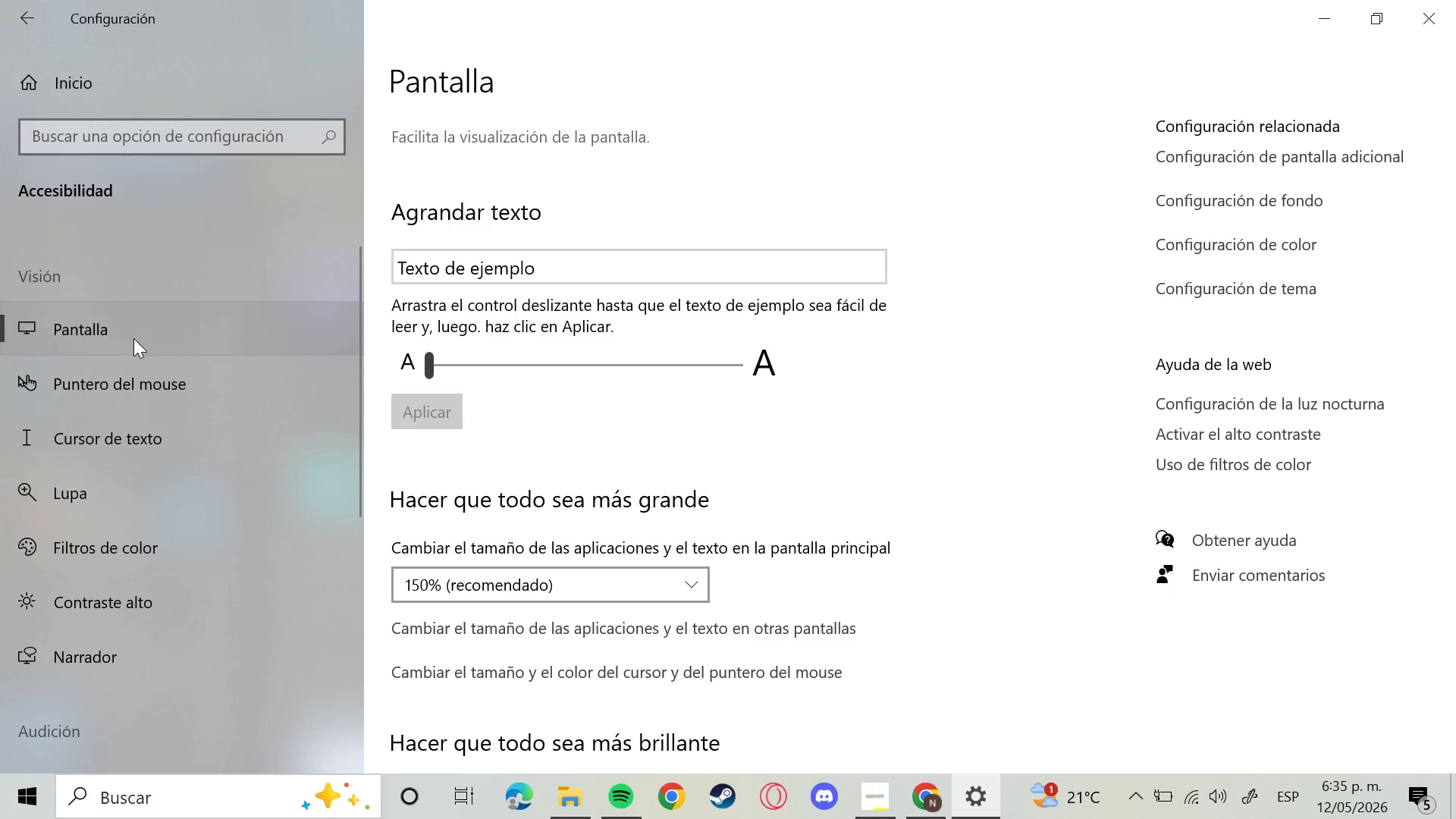 
scroll: coordinate [602, 432], scroll_direction: down, amount: 6.0
 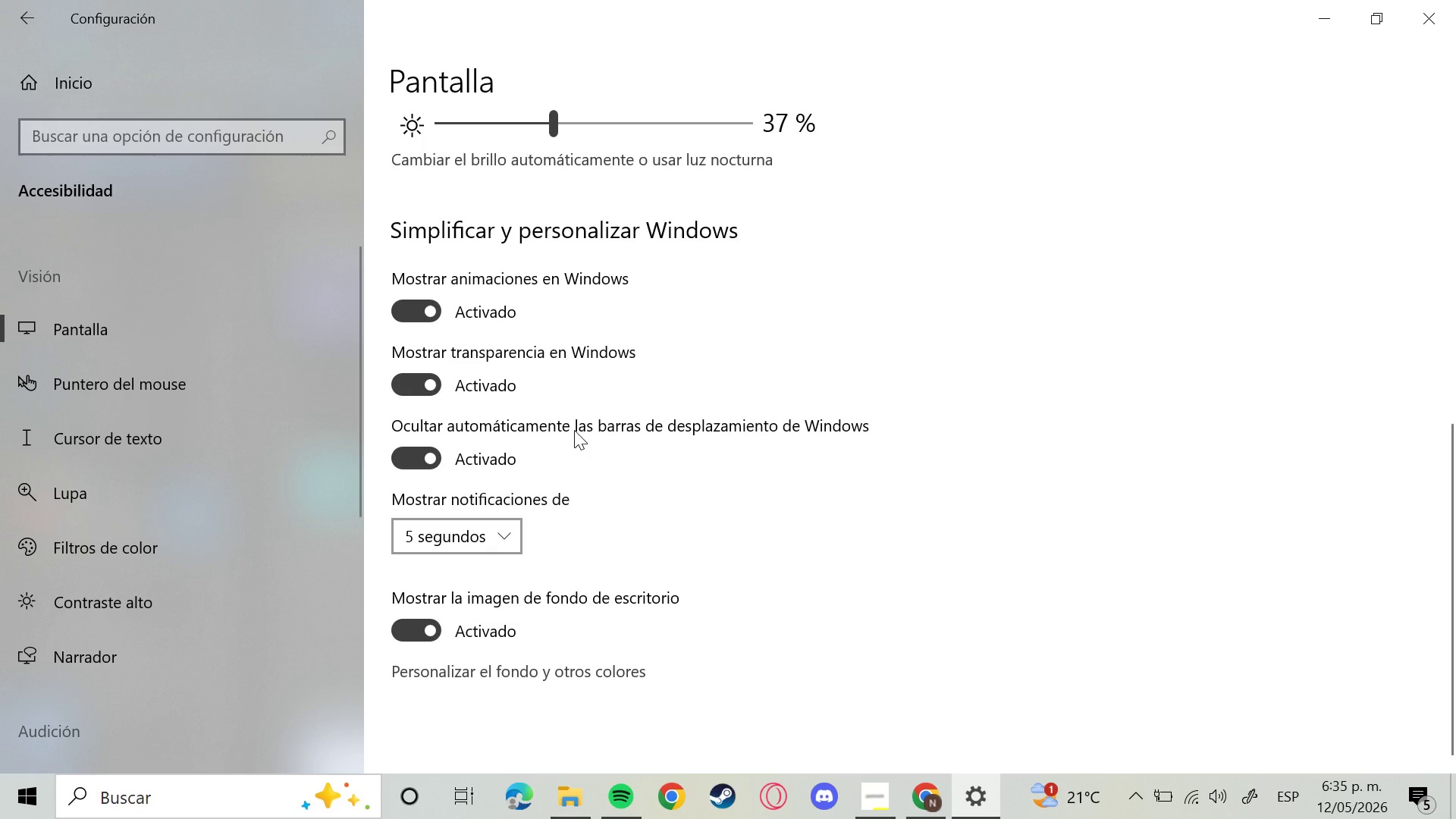 
wait(10.03)
 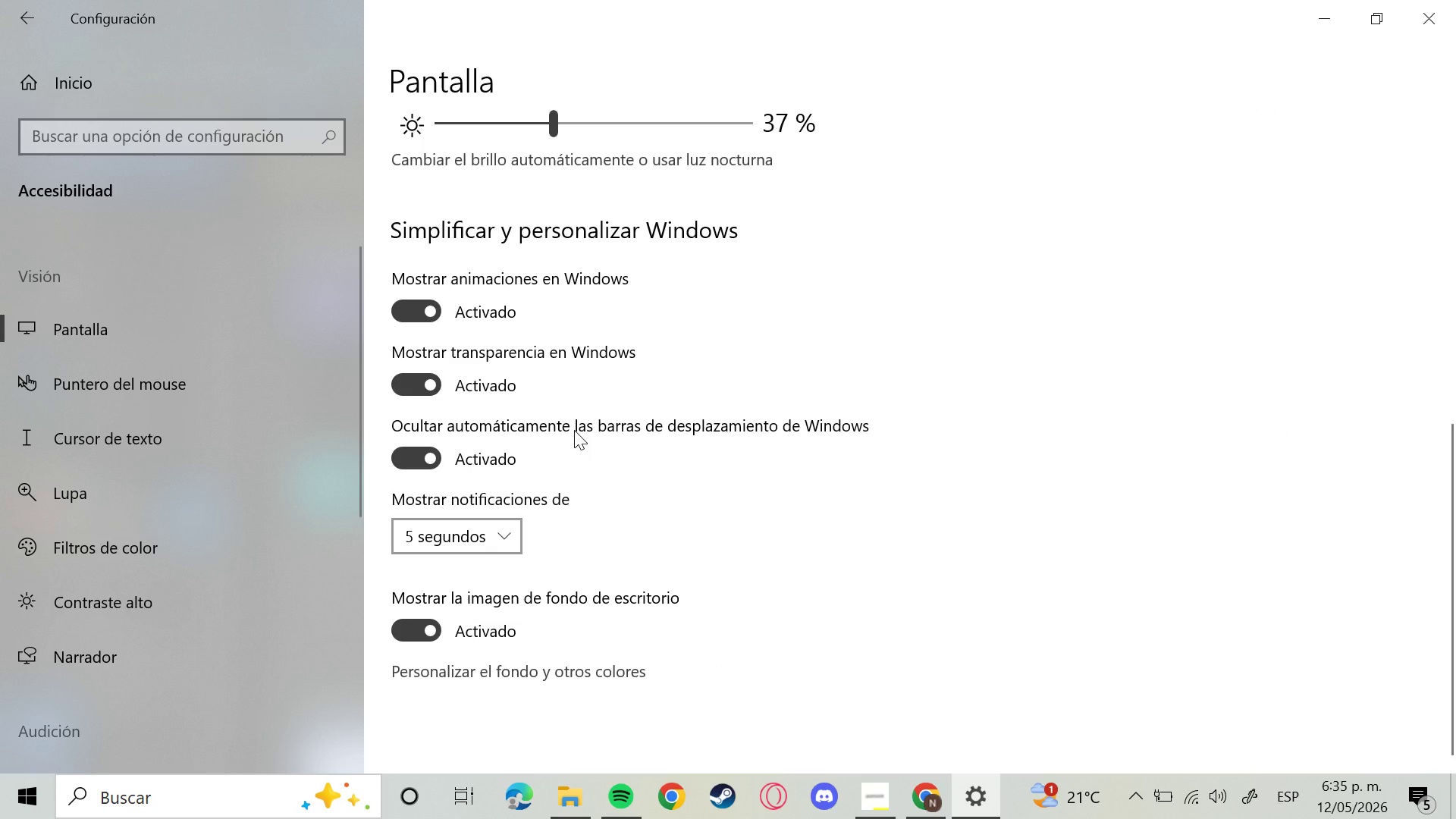 
scroll: coordinate [530, 402], scroll_direction: up, amount: 3.0
 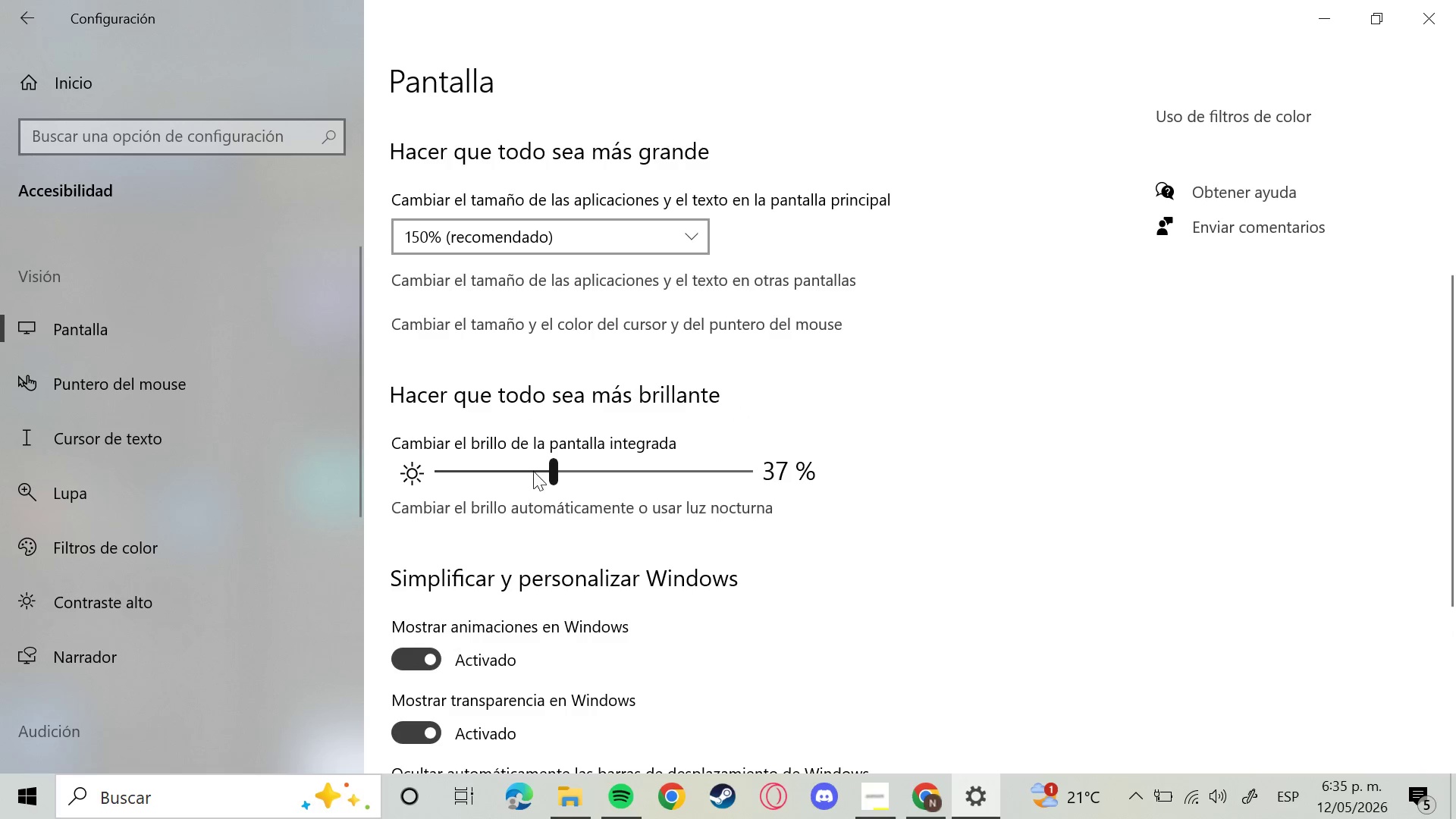 
left_click_drag(start_coordinate=[554, 466], to_coordinate=[467, 485])
 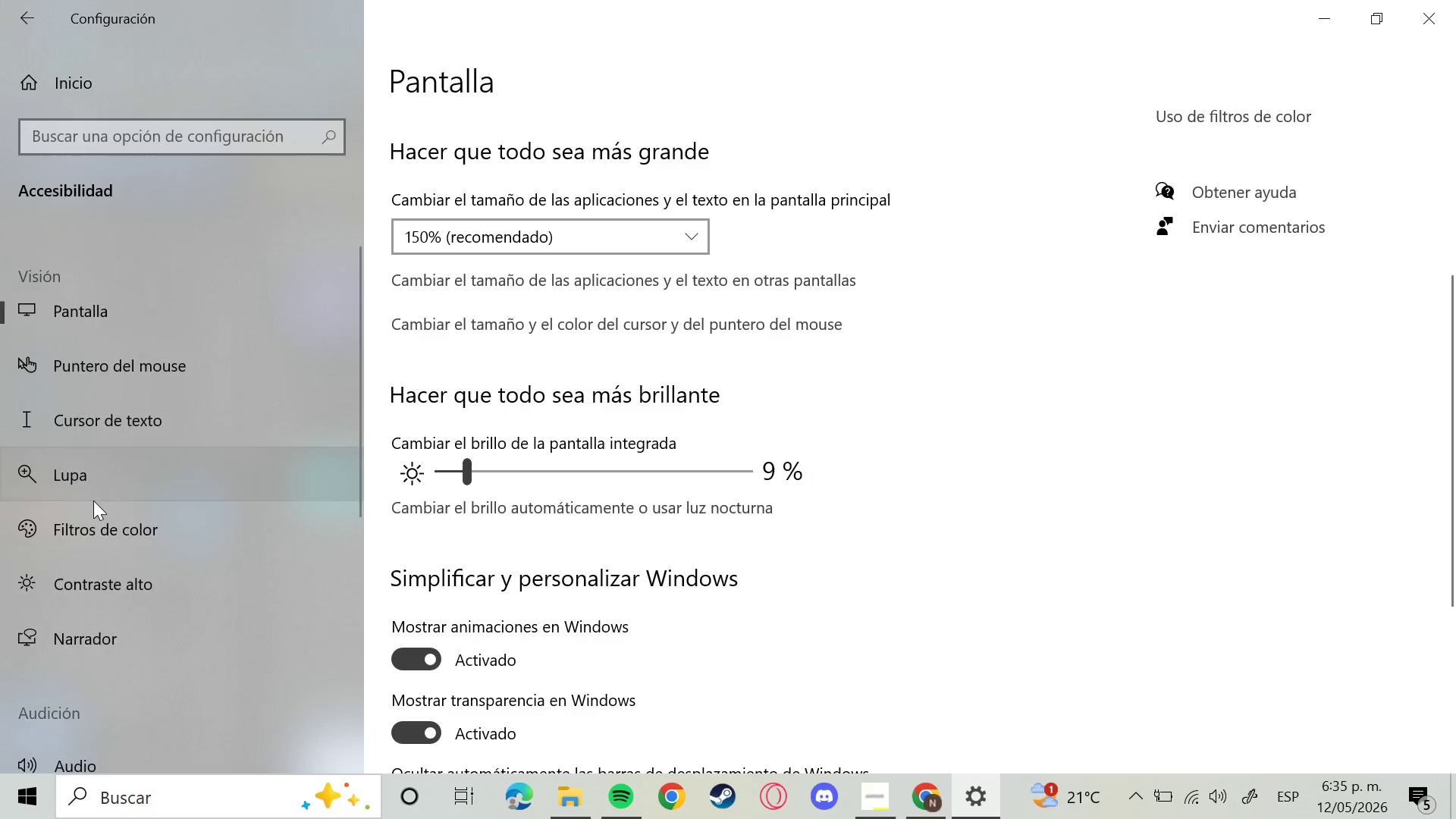 
scroll: coordinate [118, 515], scroll_direction: down, amount: 5.0
 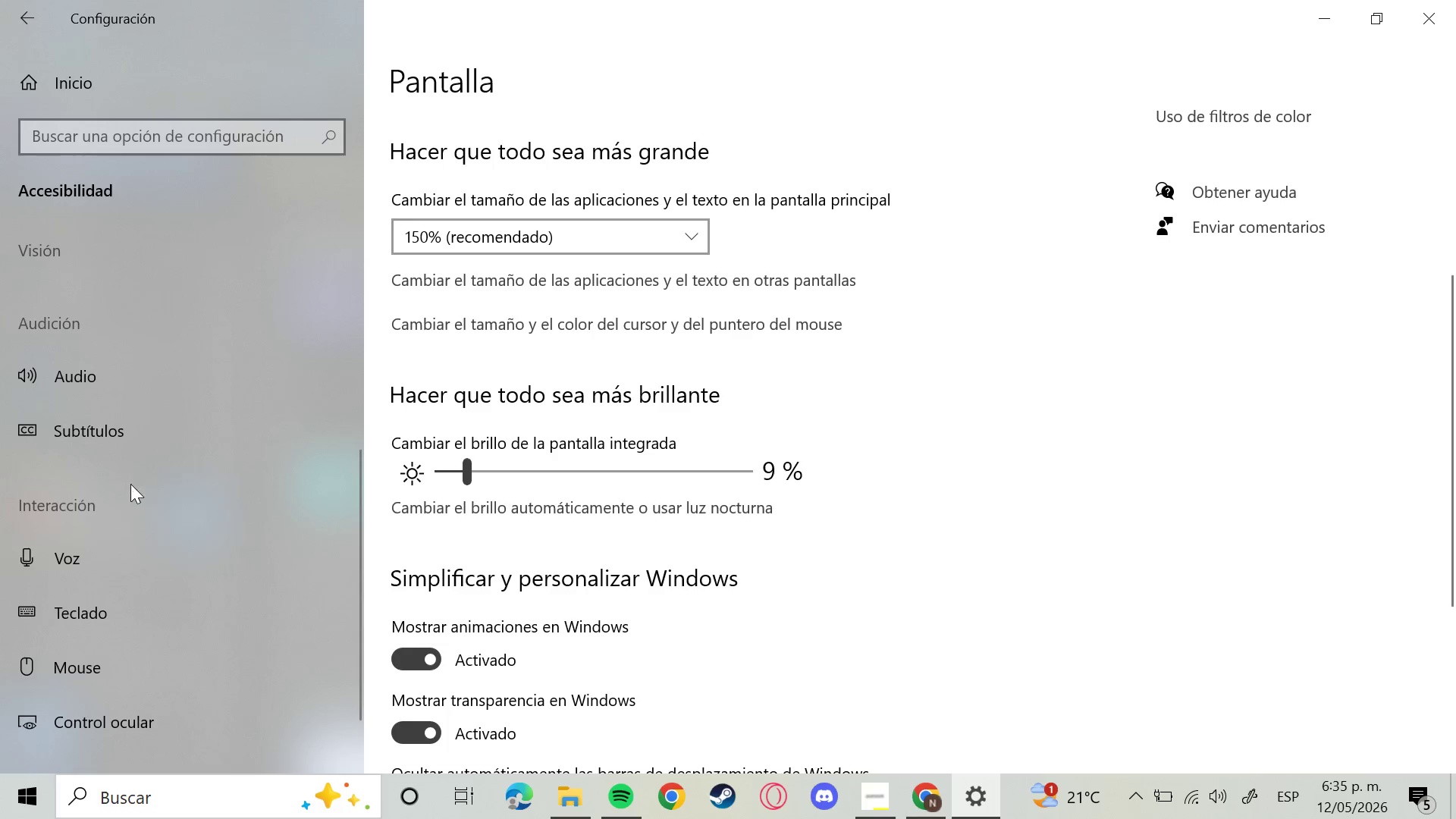 
left_click([137, 557])
 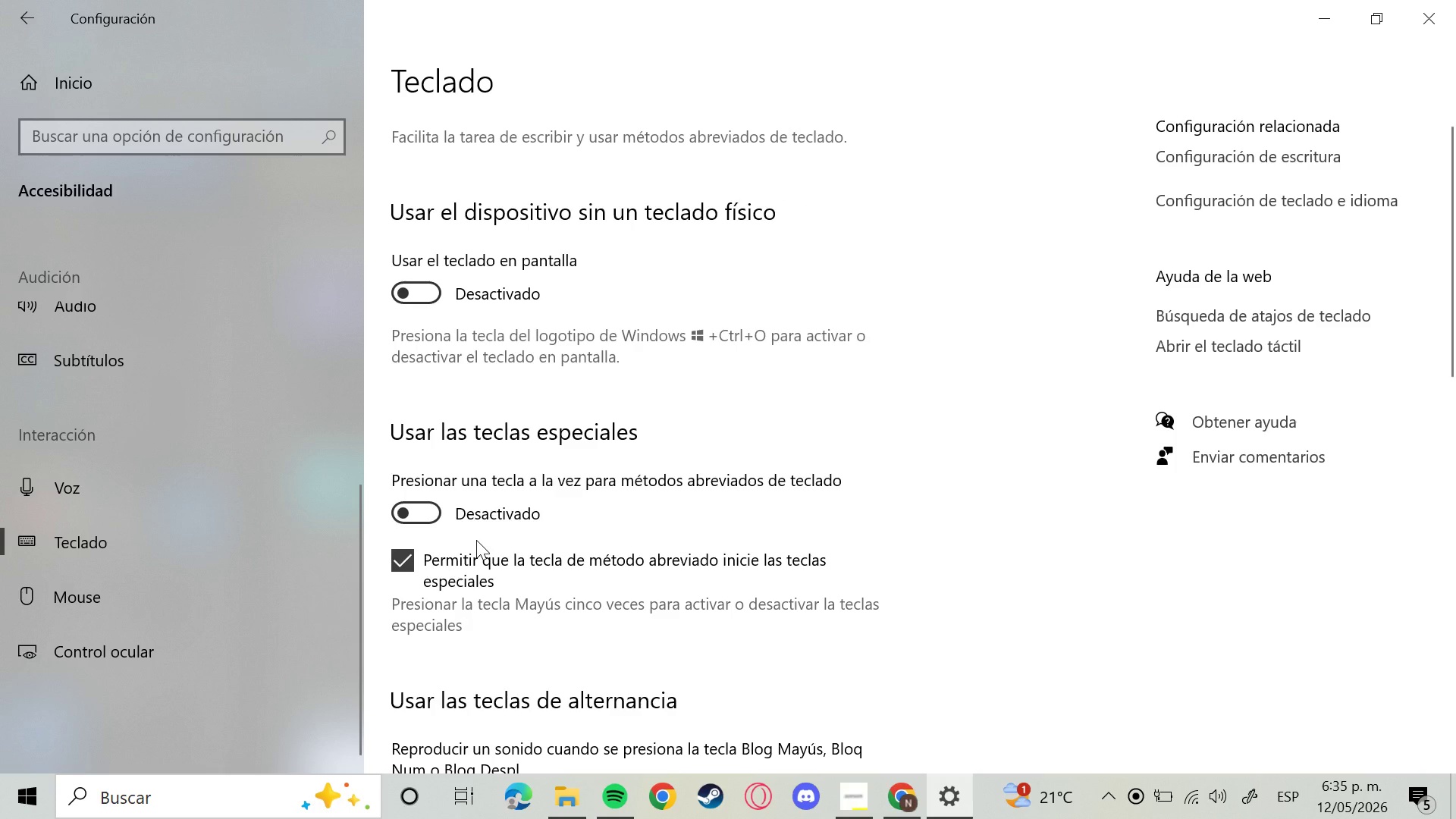 
scroll: coordinate [143, 510], scroll_direction: down, amount: 1.0
 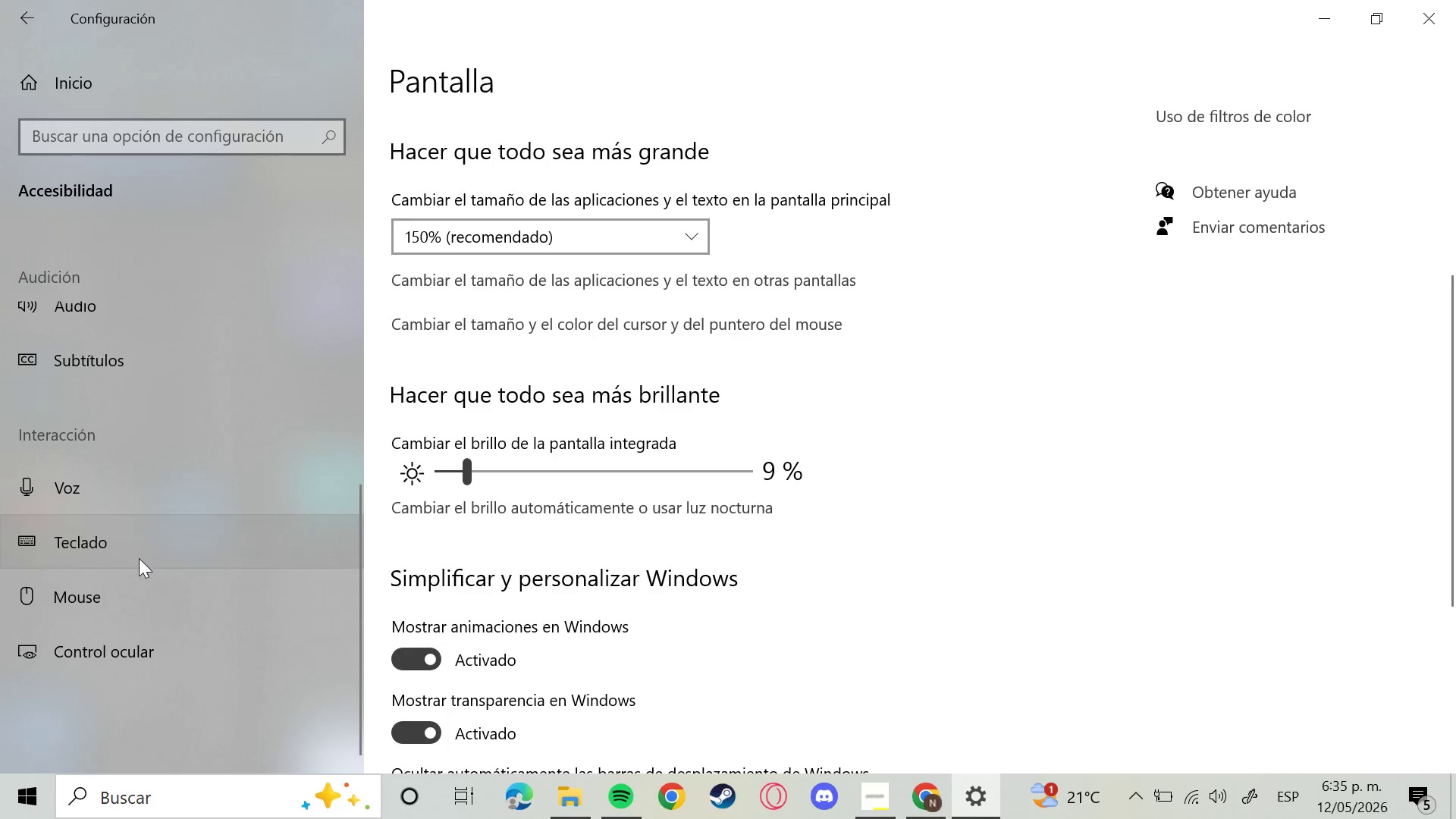 
wait(6.37)
 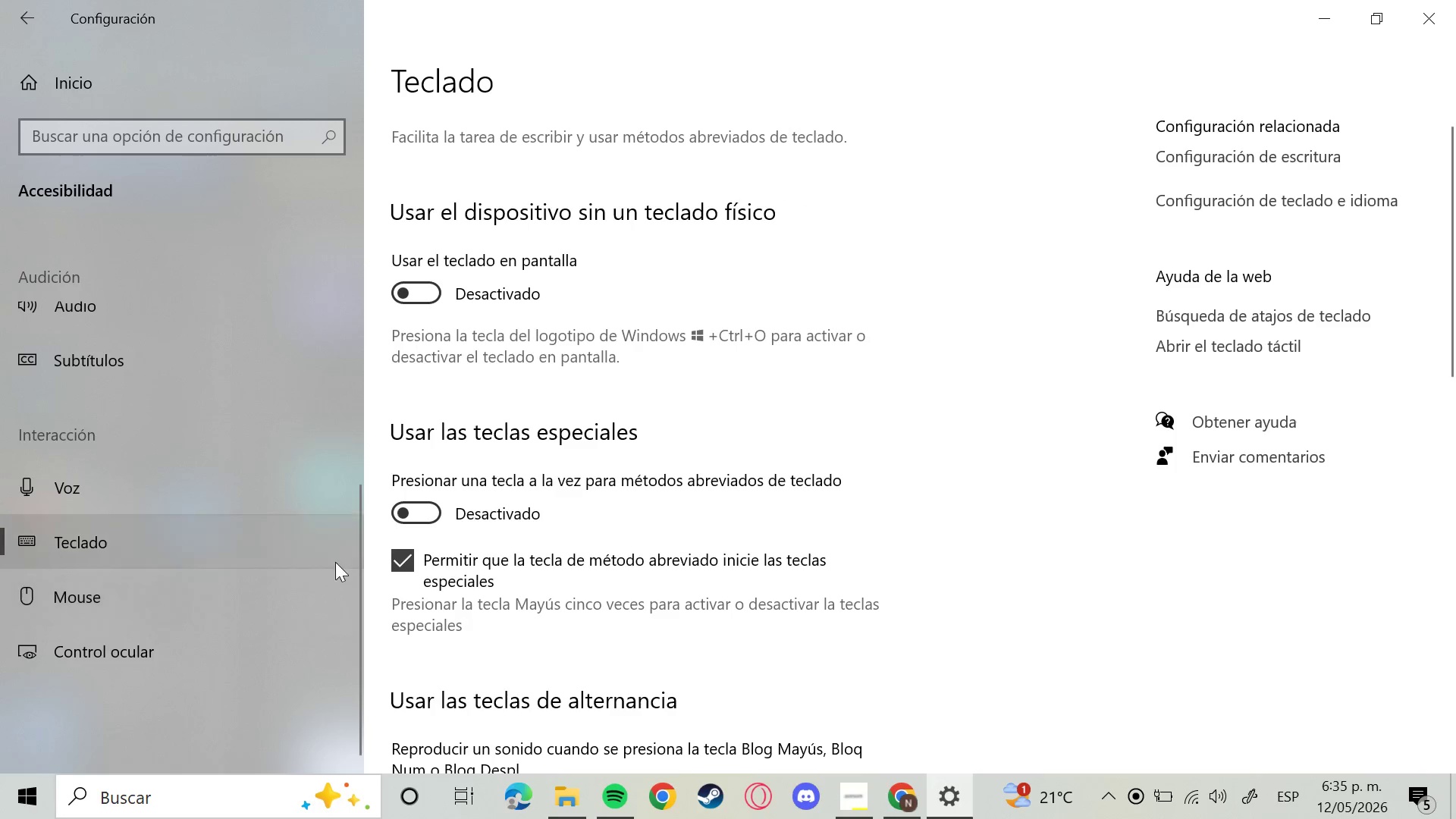 
key(F4)
 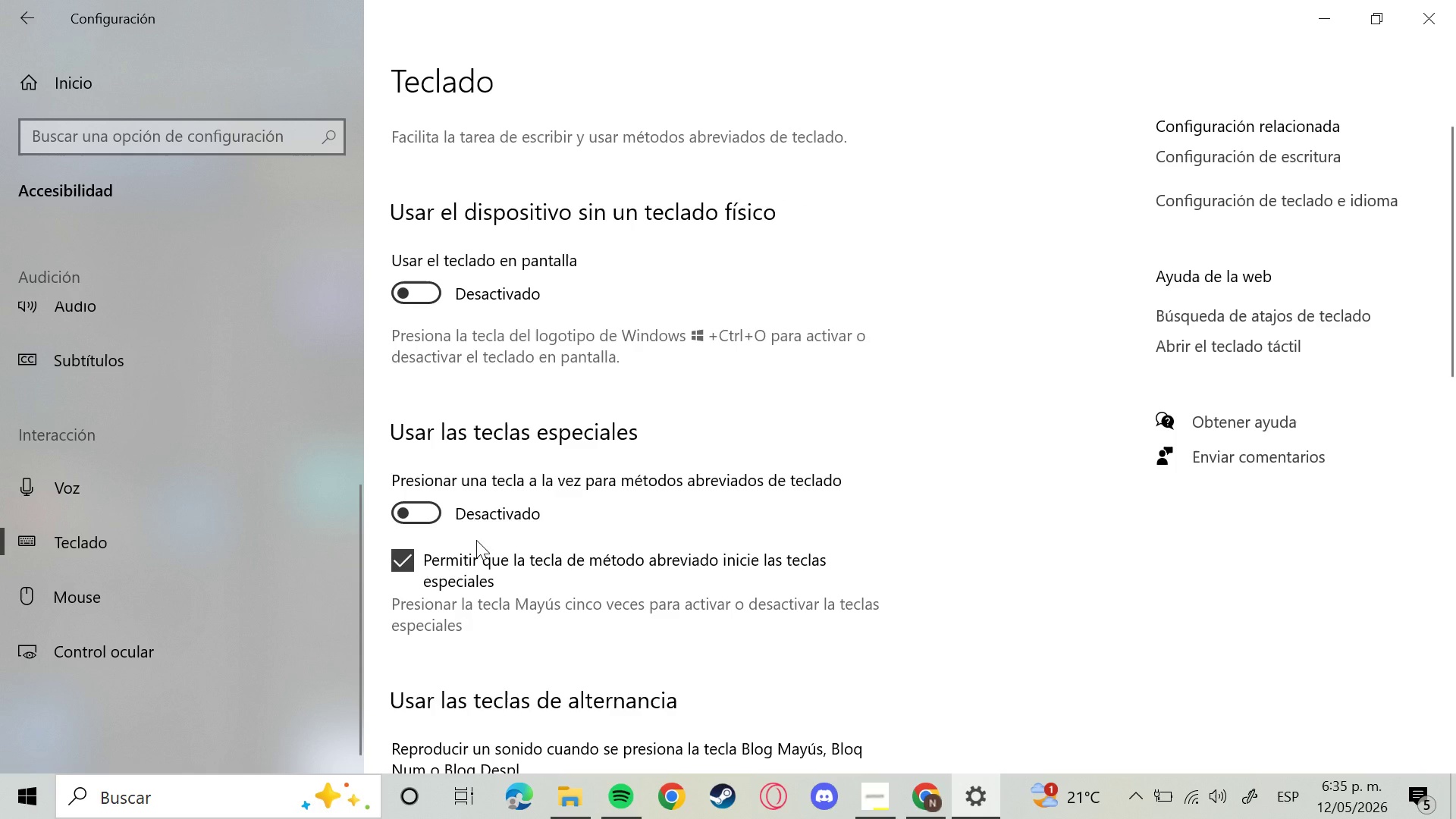 
hold_key(key=F4, duration=0.47)
 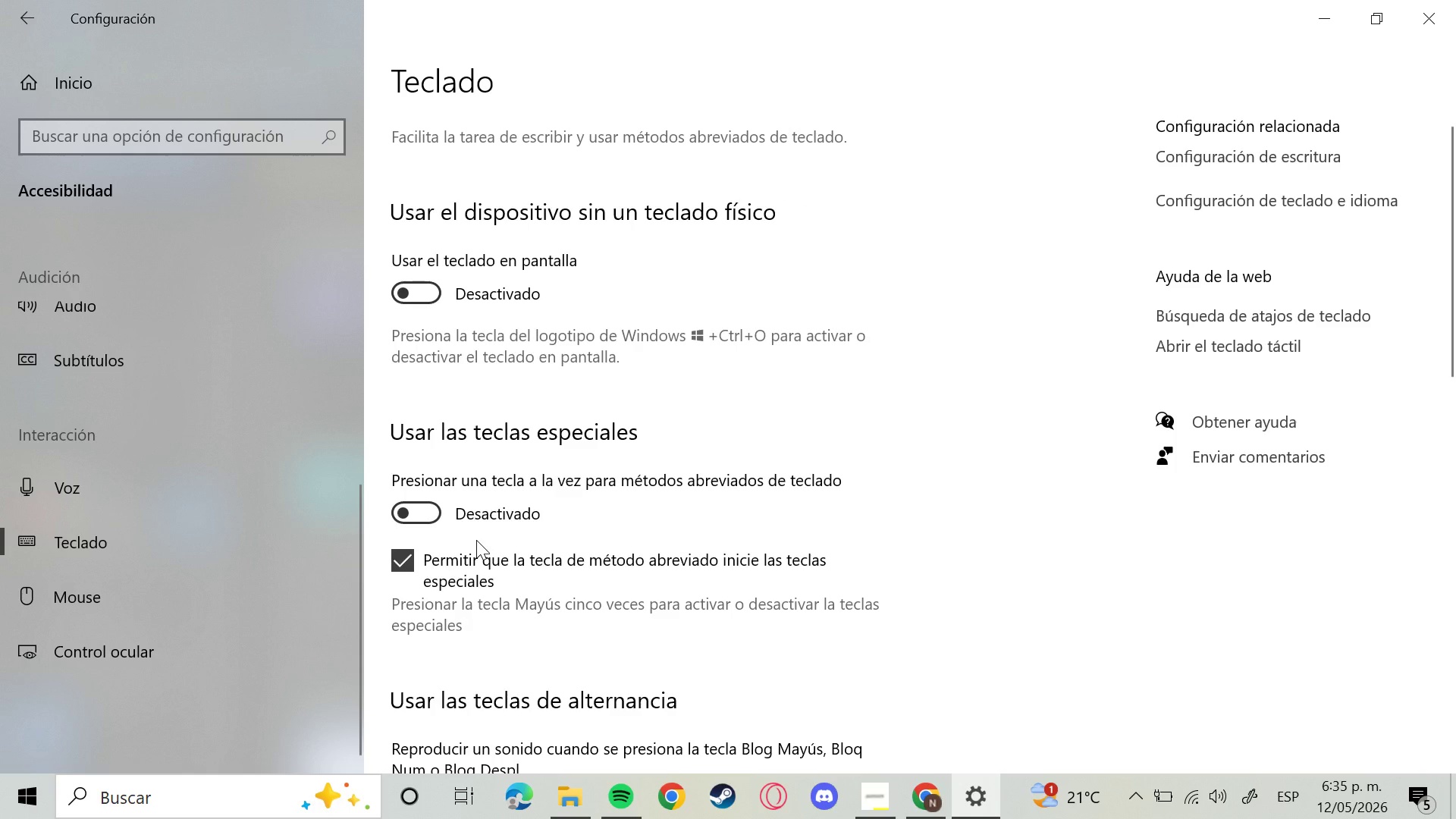 
key(F4)
 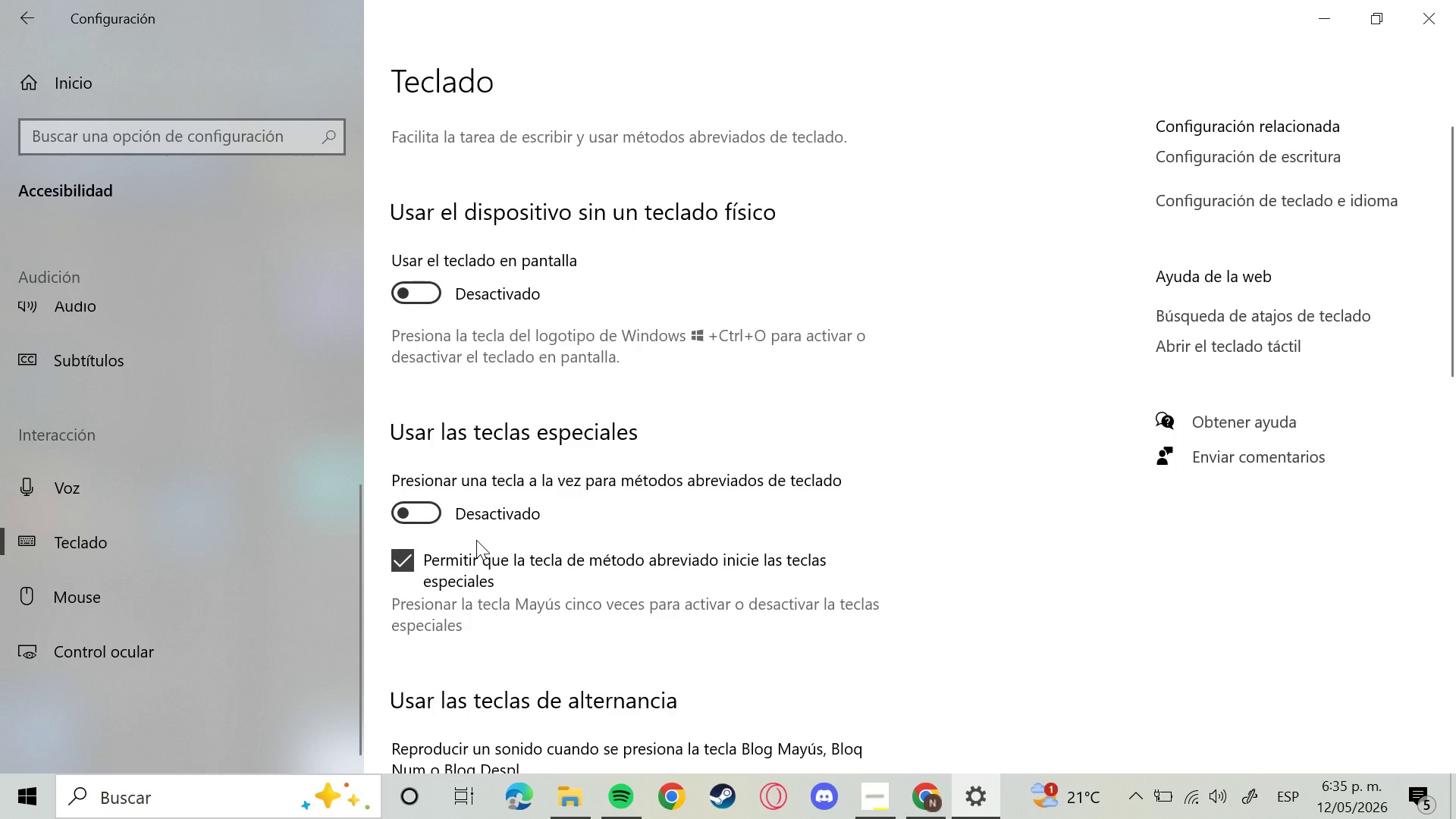 
key(F4)
 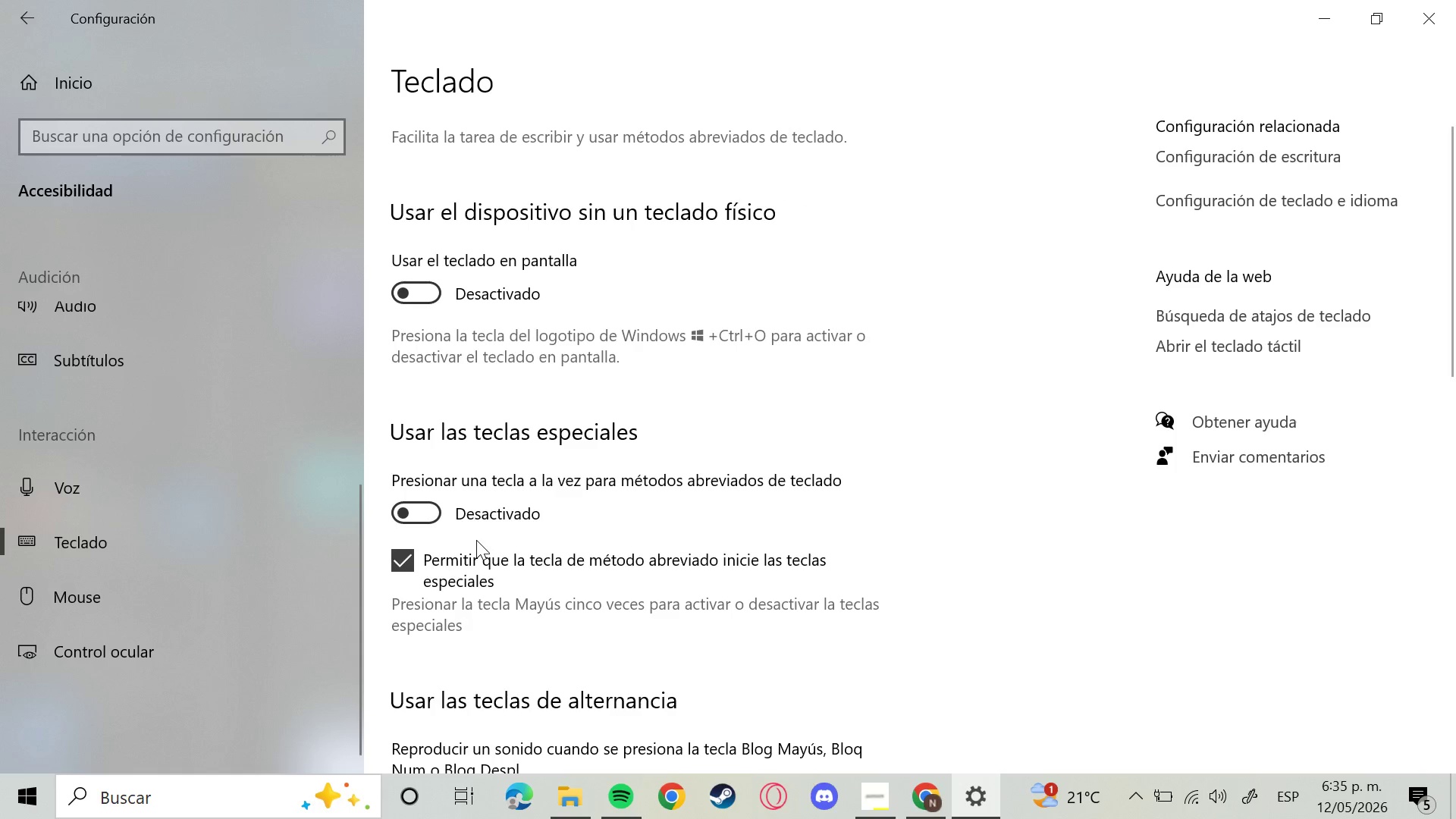 
key(F4)
 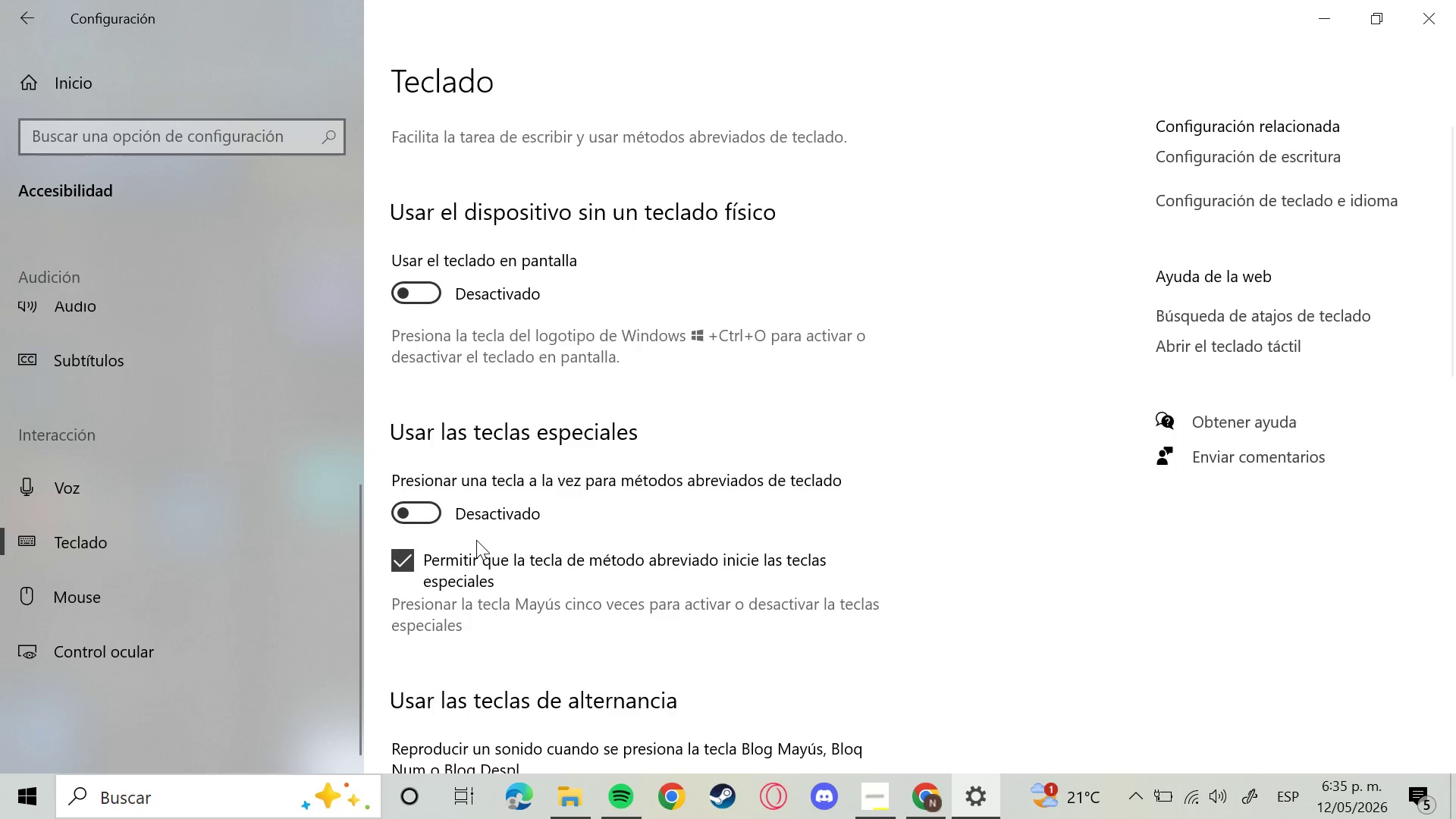 
key(F4)
 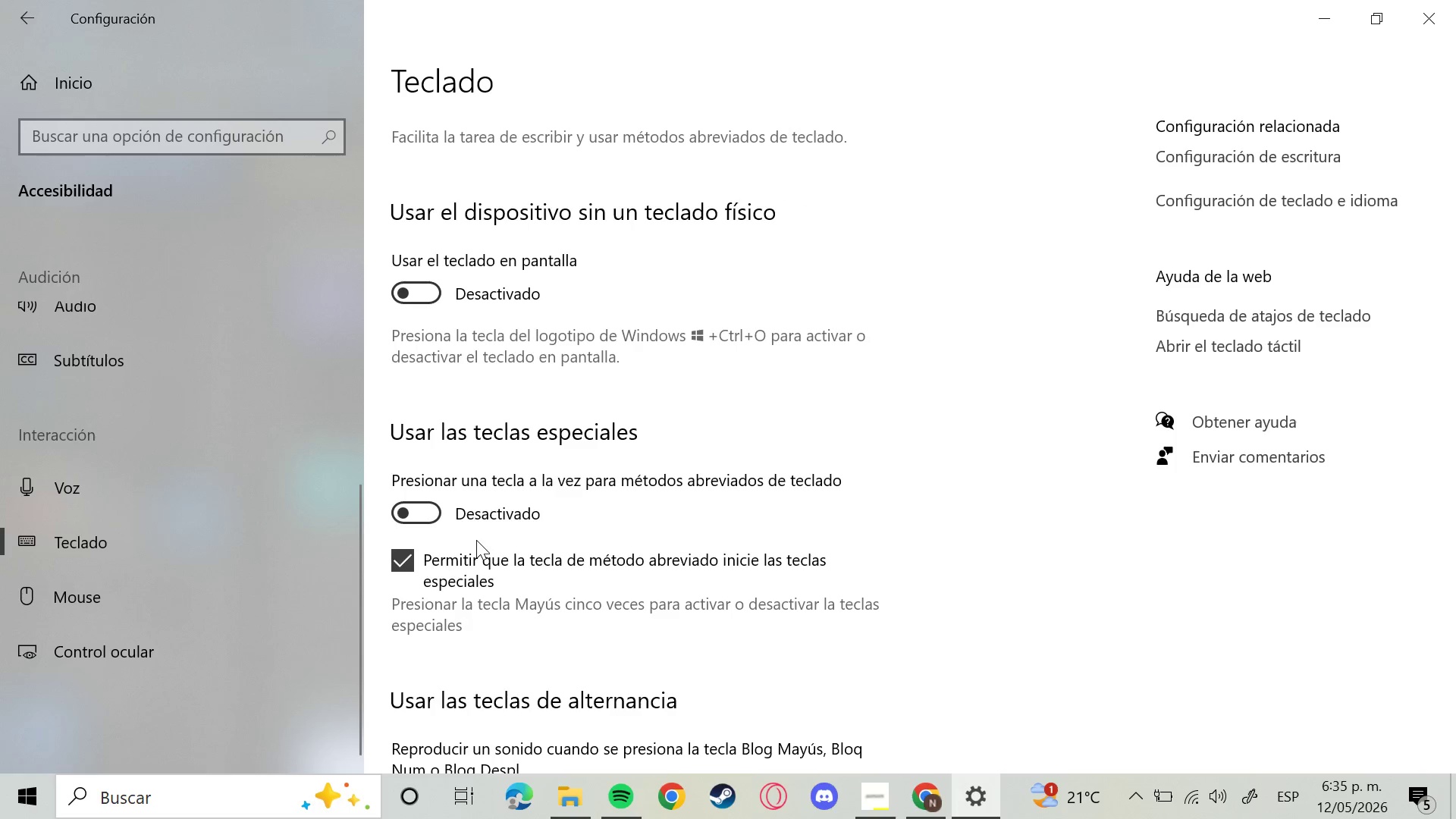 
hold_key(key=F4, duration=1.12)
 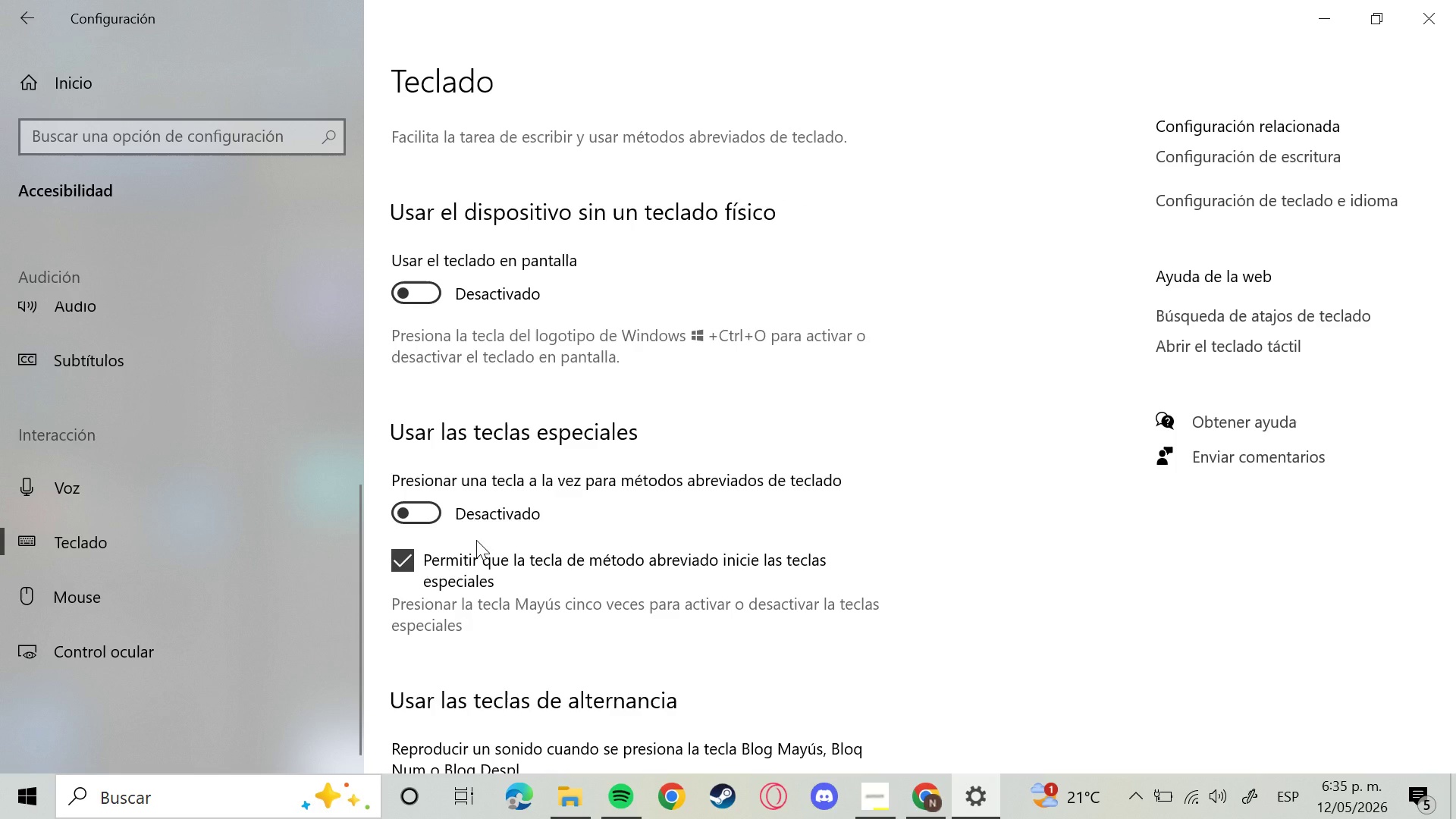 
key(Meta+F4)
 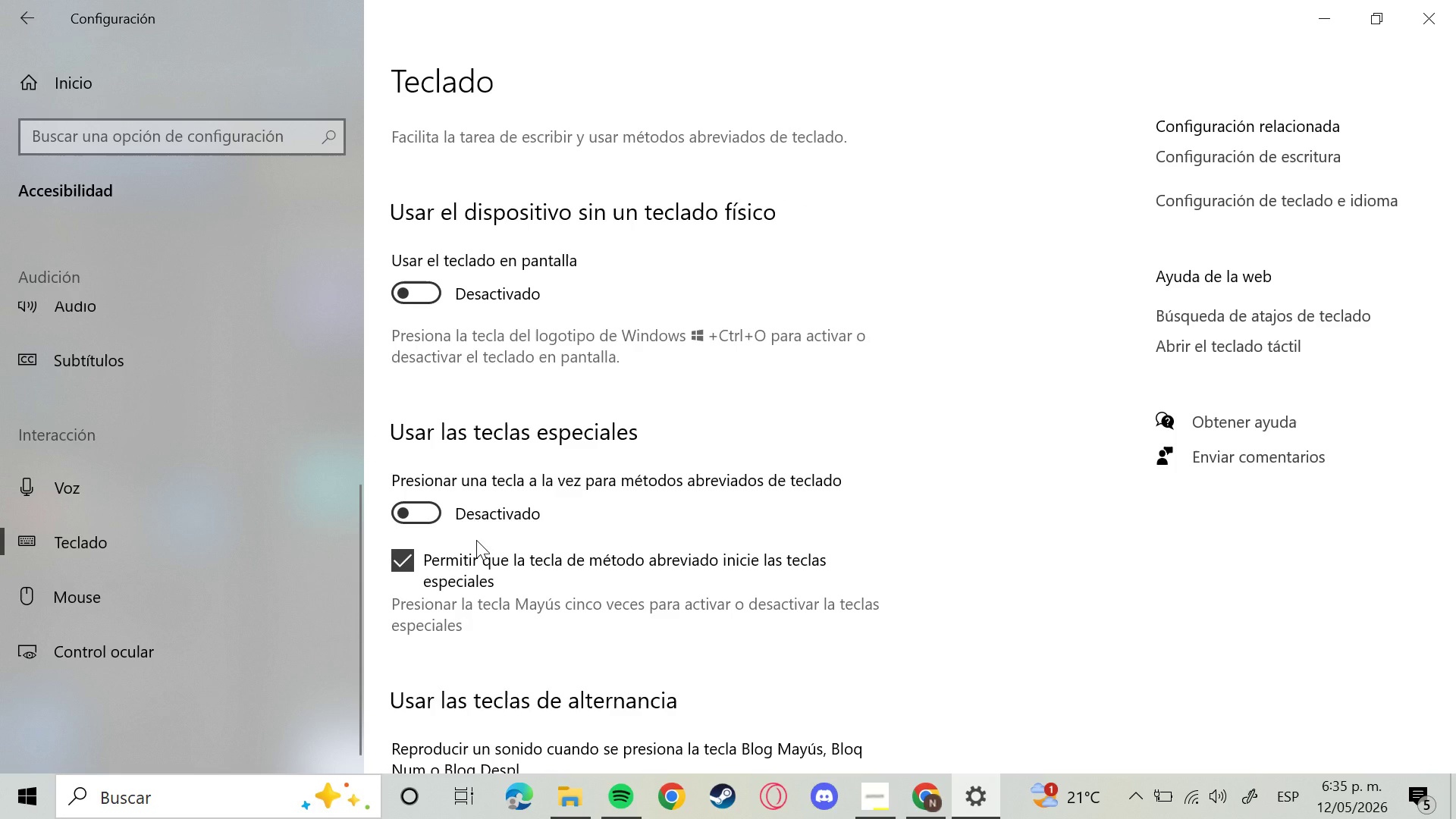 
hold_key(key=F4, duration=0.77)
 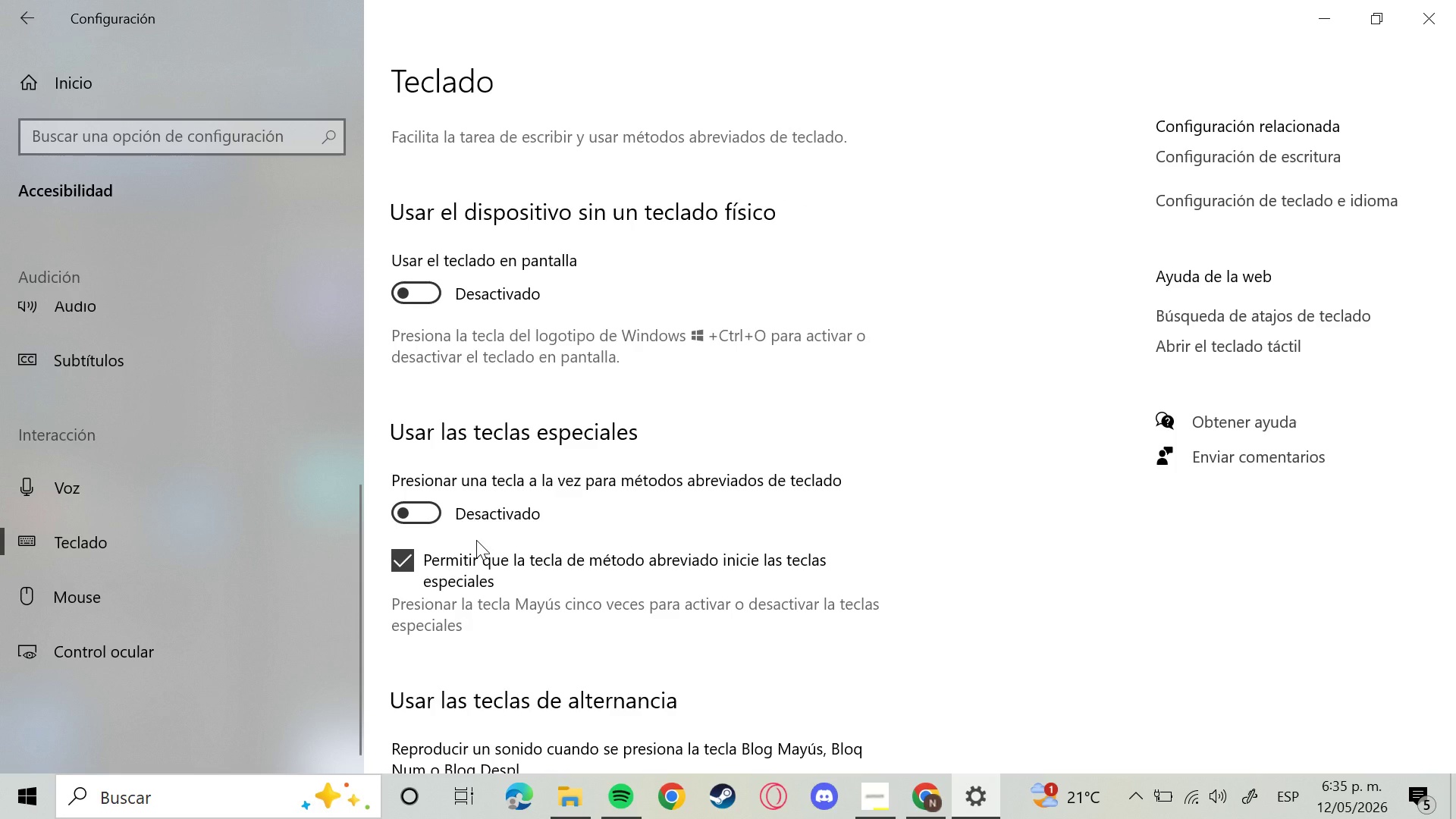 
key(Control+F4)
 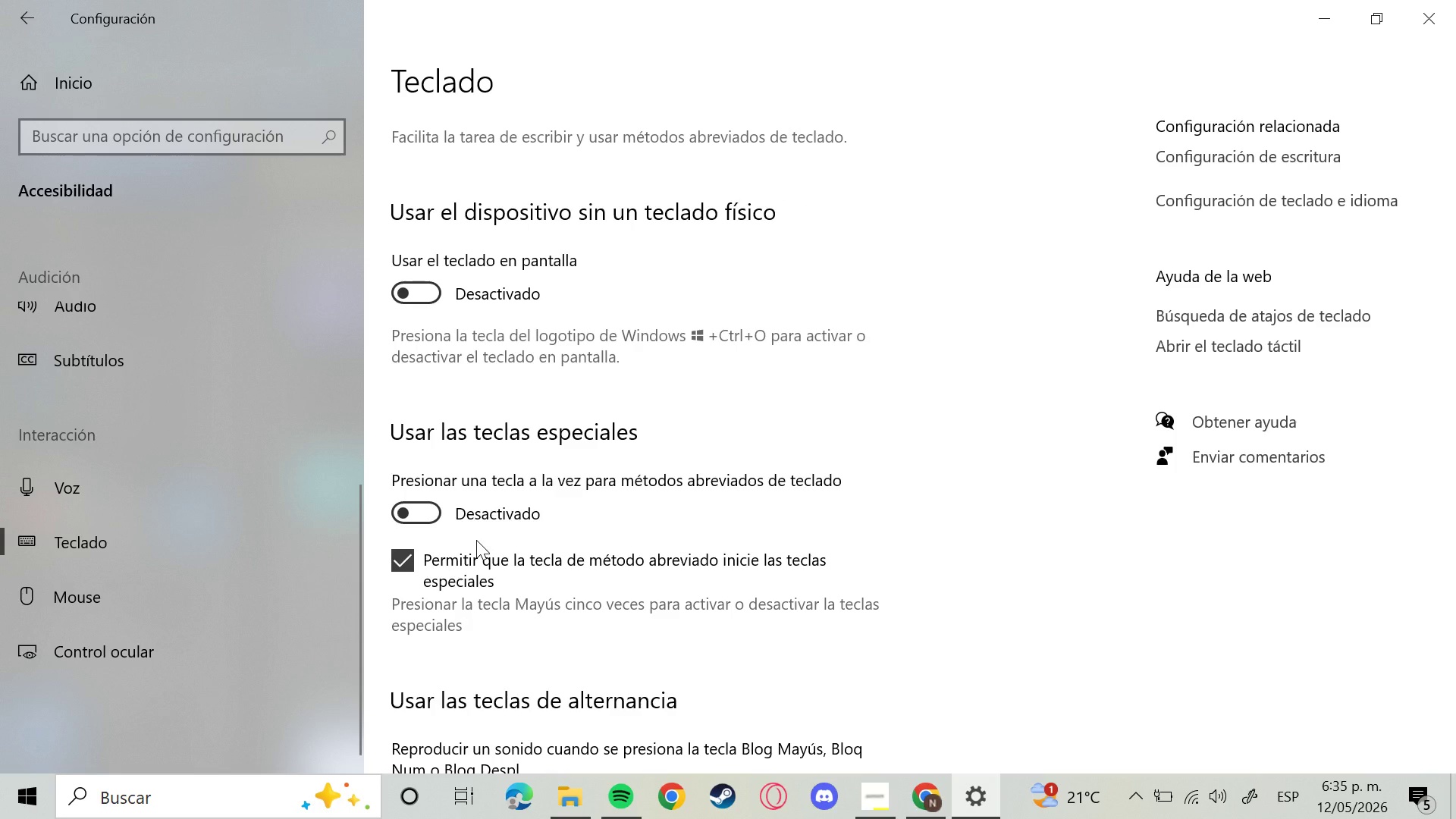 
hold_key(key=F4, duration=0.38)
 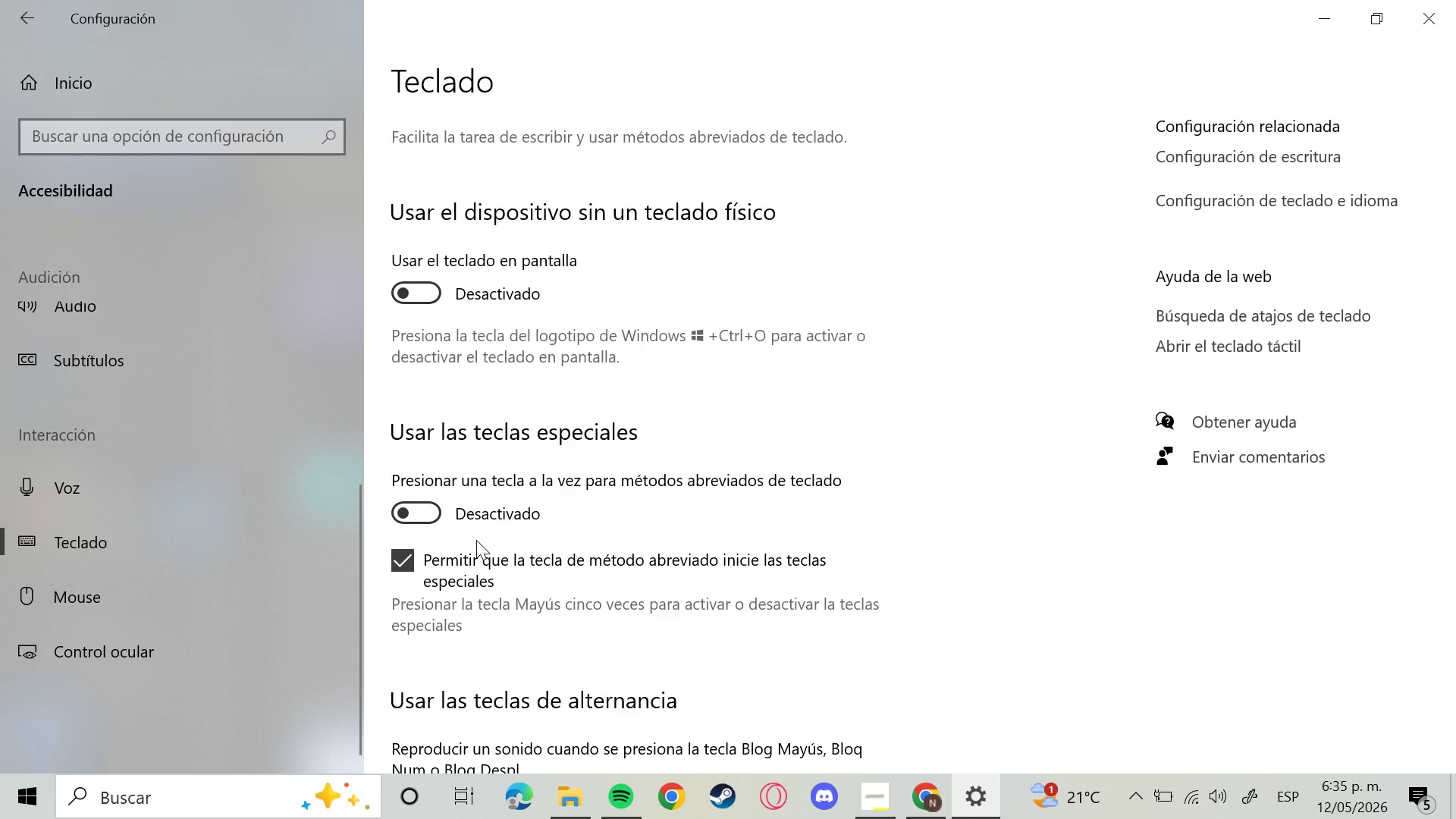 
key(F4)
 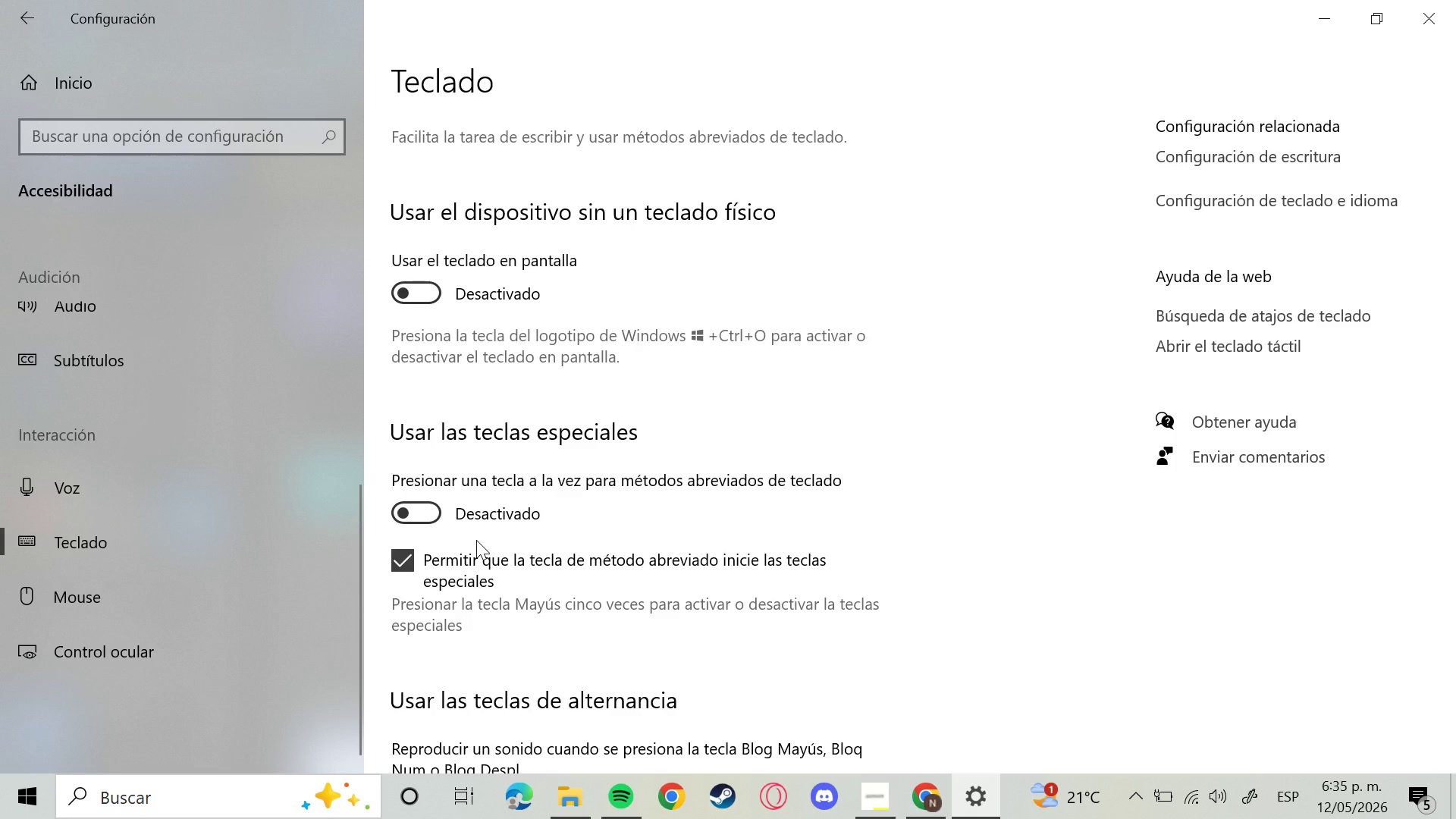 
key(F4)
 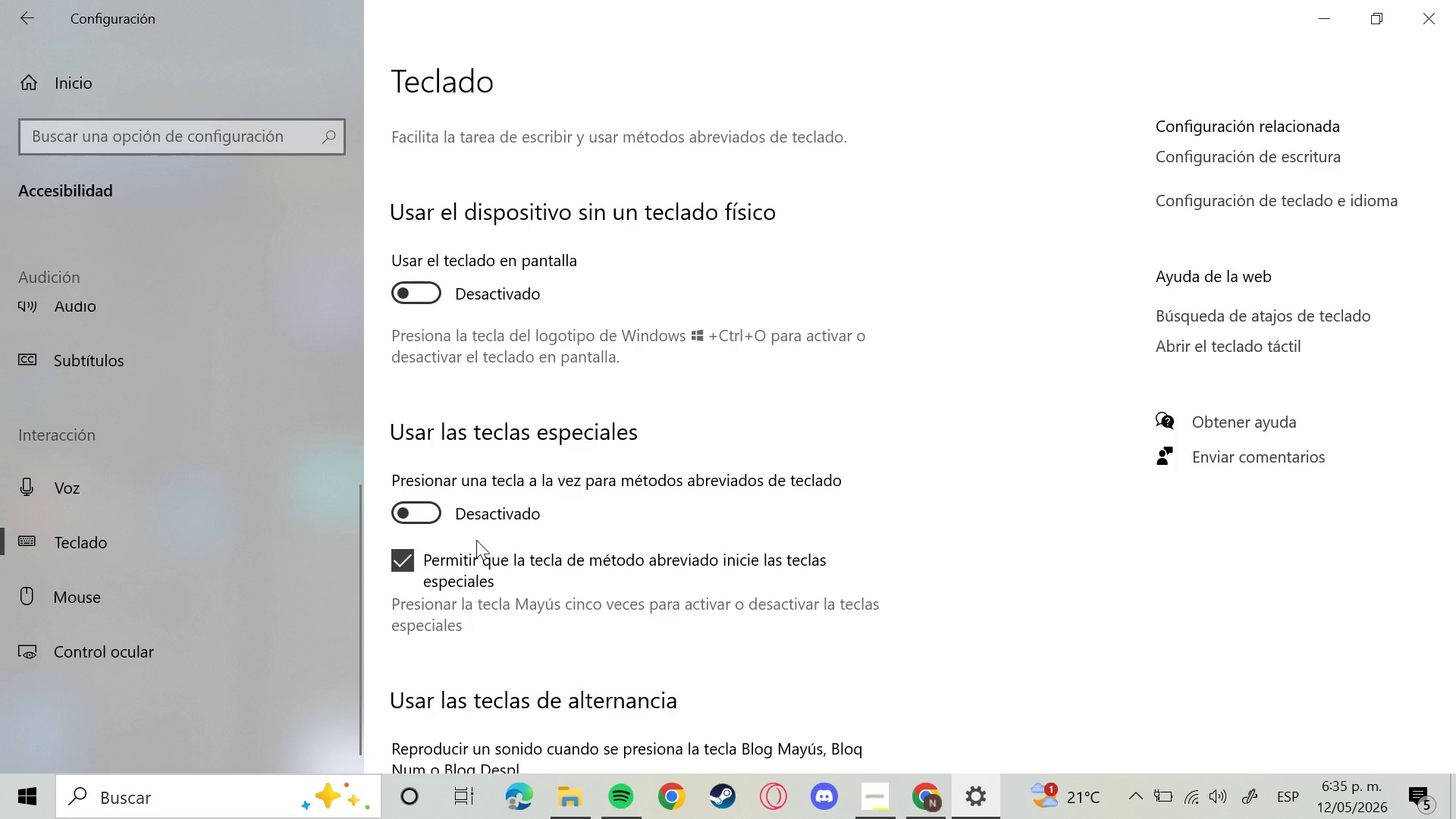 
key(F4)
 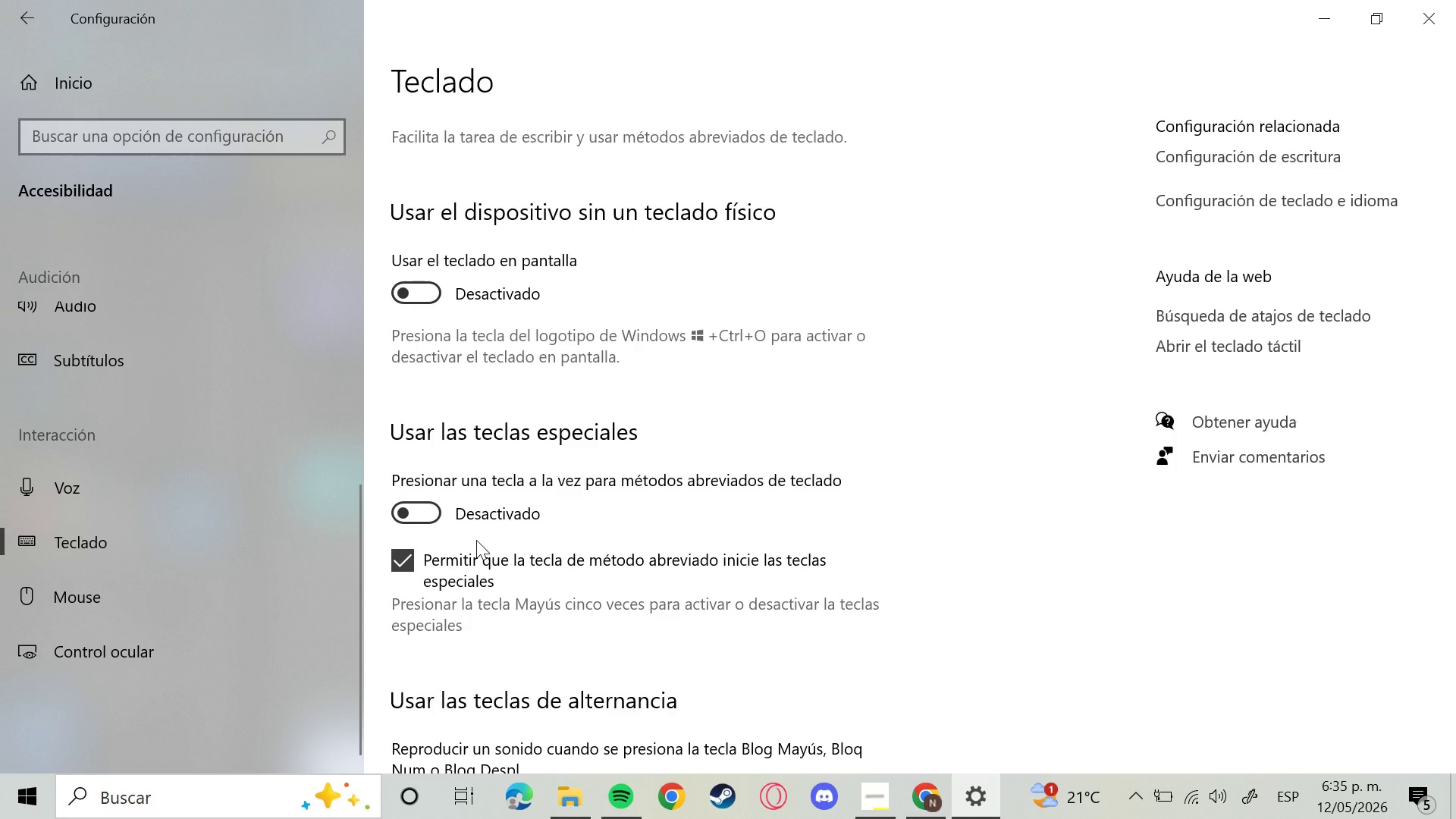 
key(F4)
 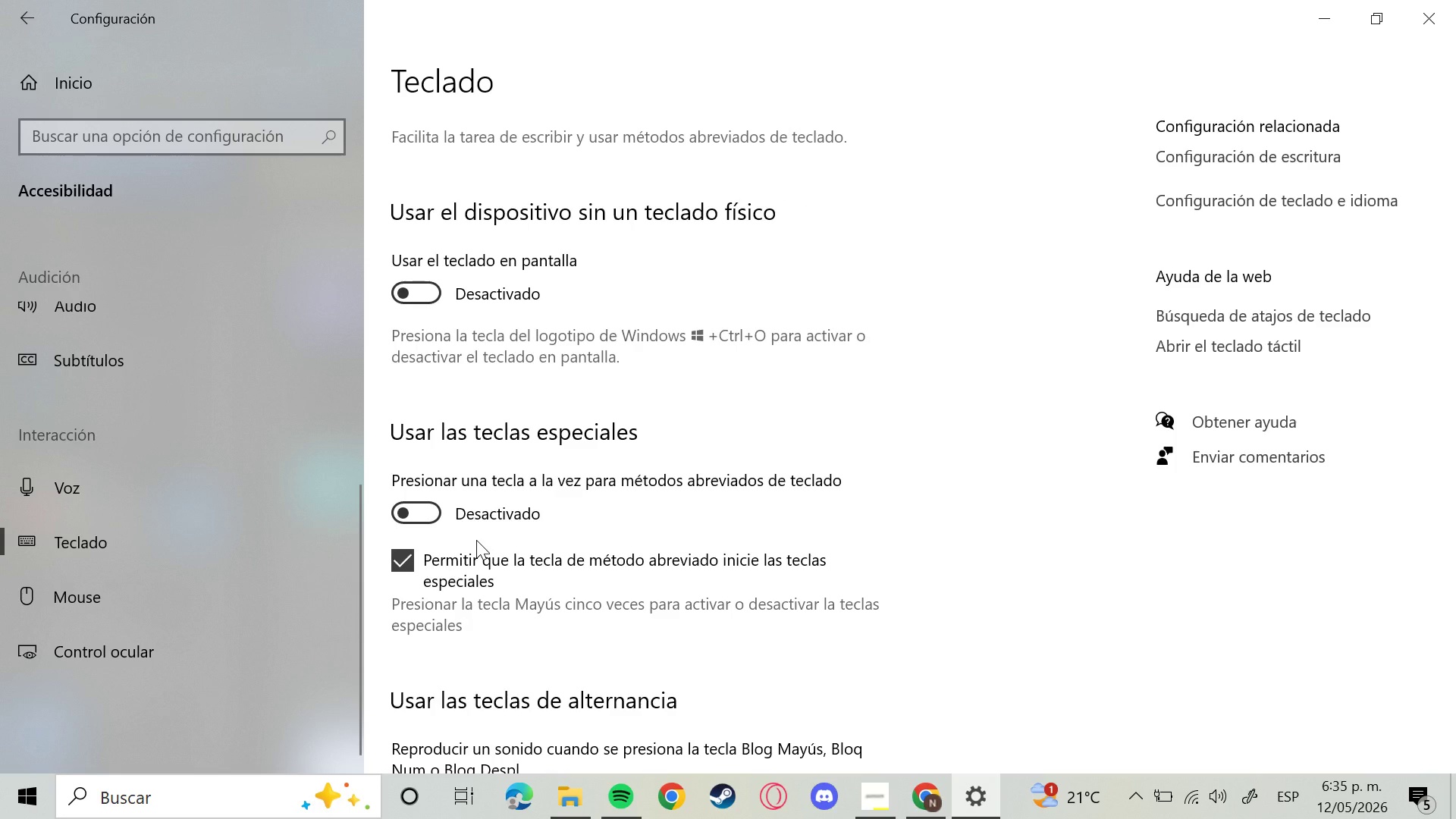 
key(F4)
 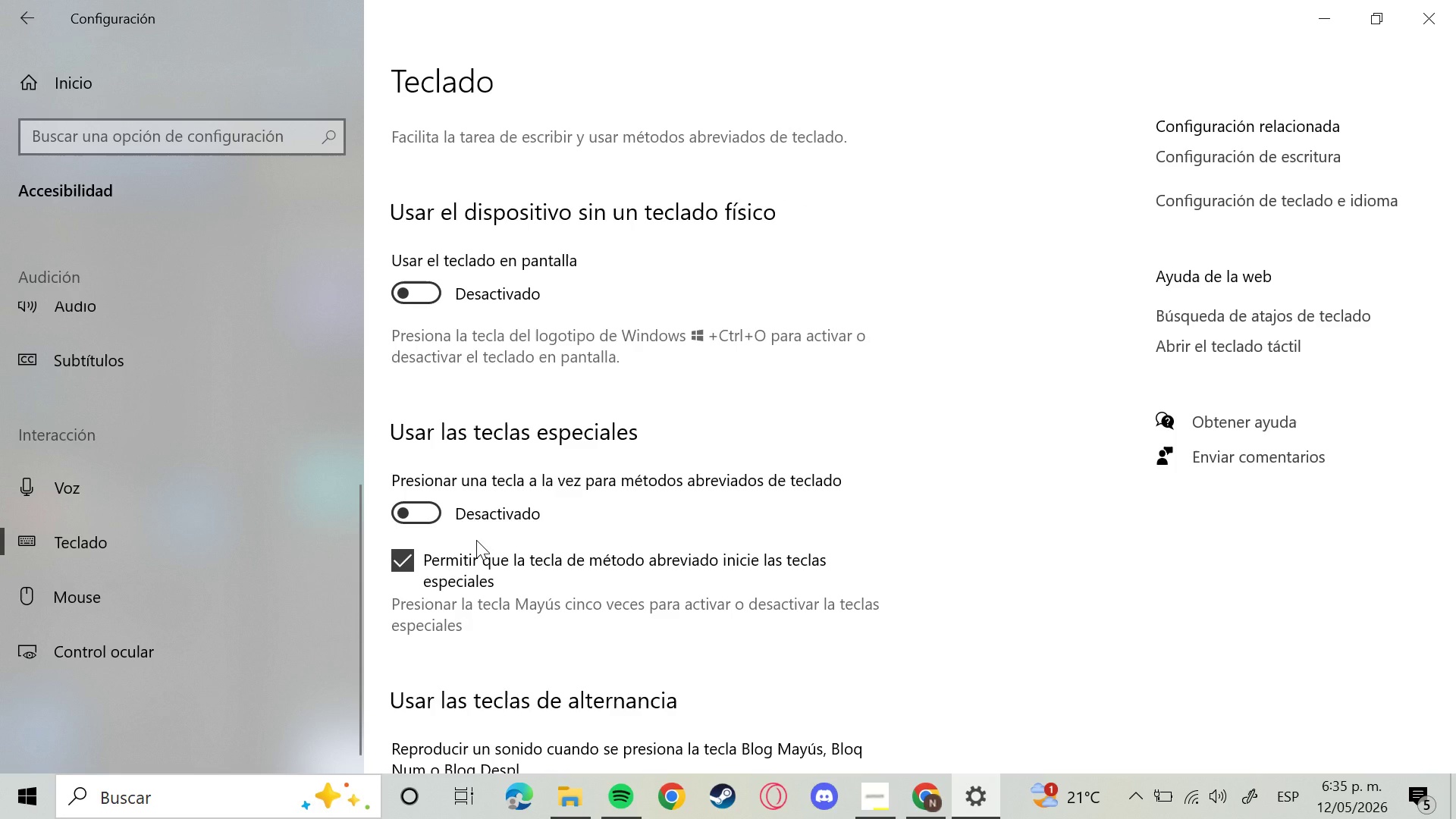 
key(F4)
 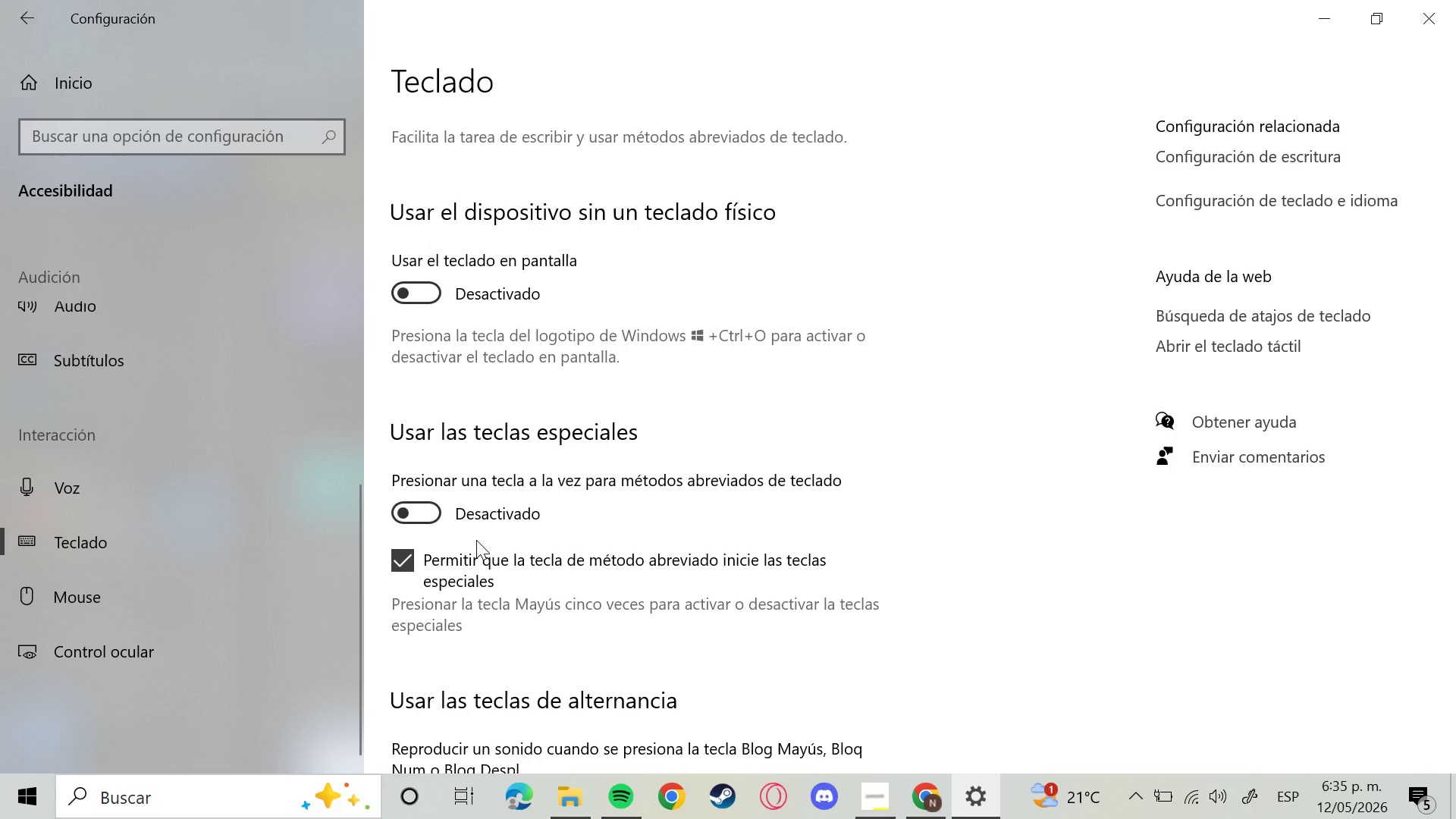 
key(F4)
 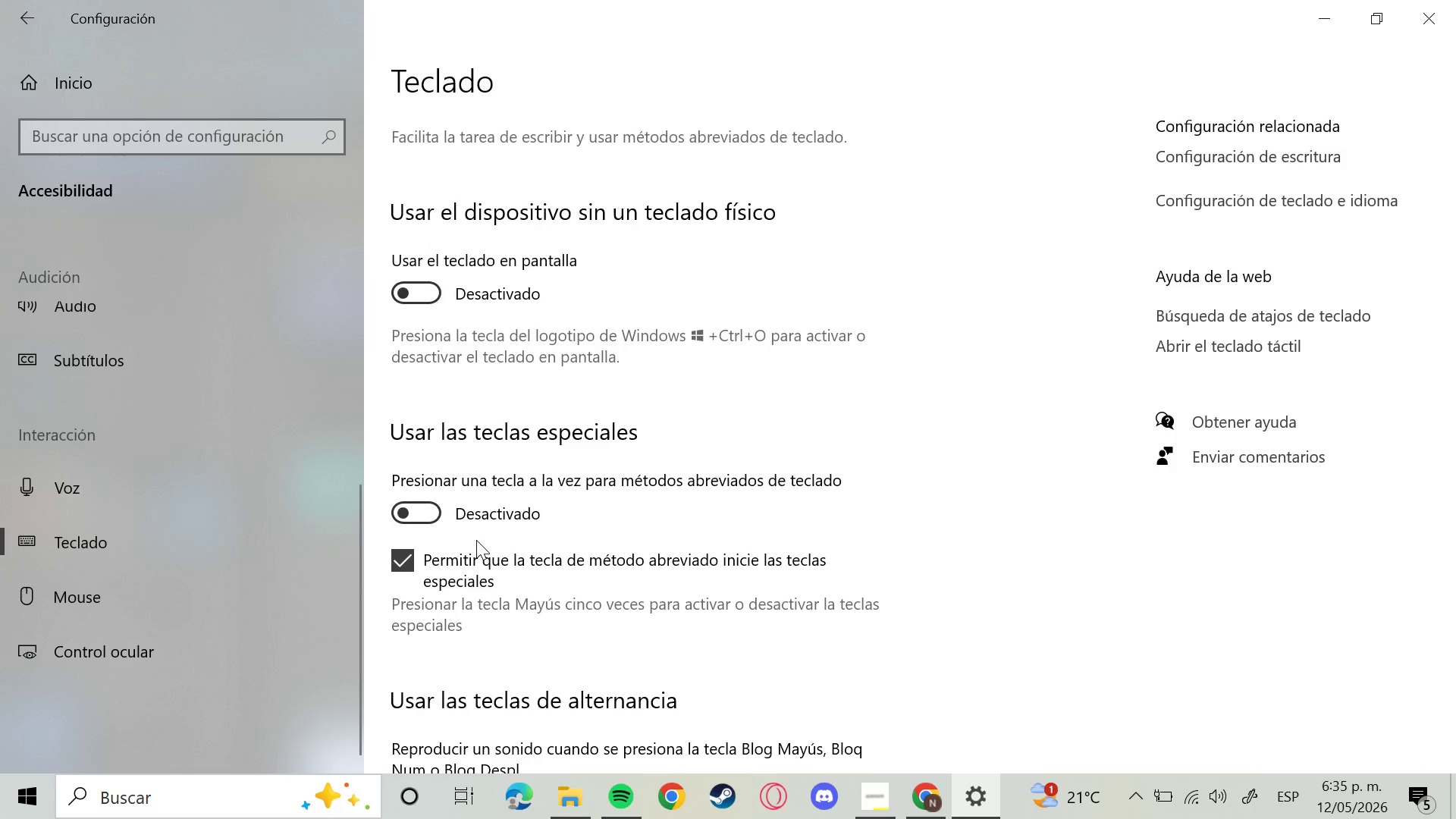 
key(Alt+AltLeft)
 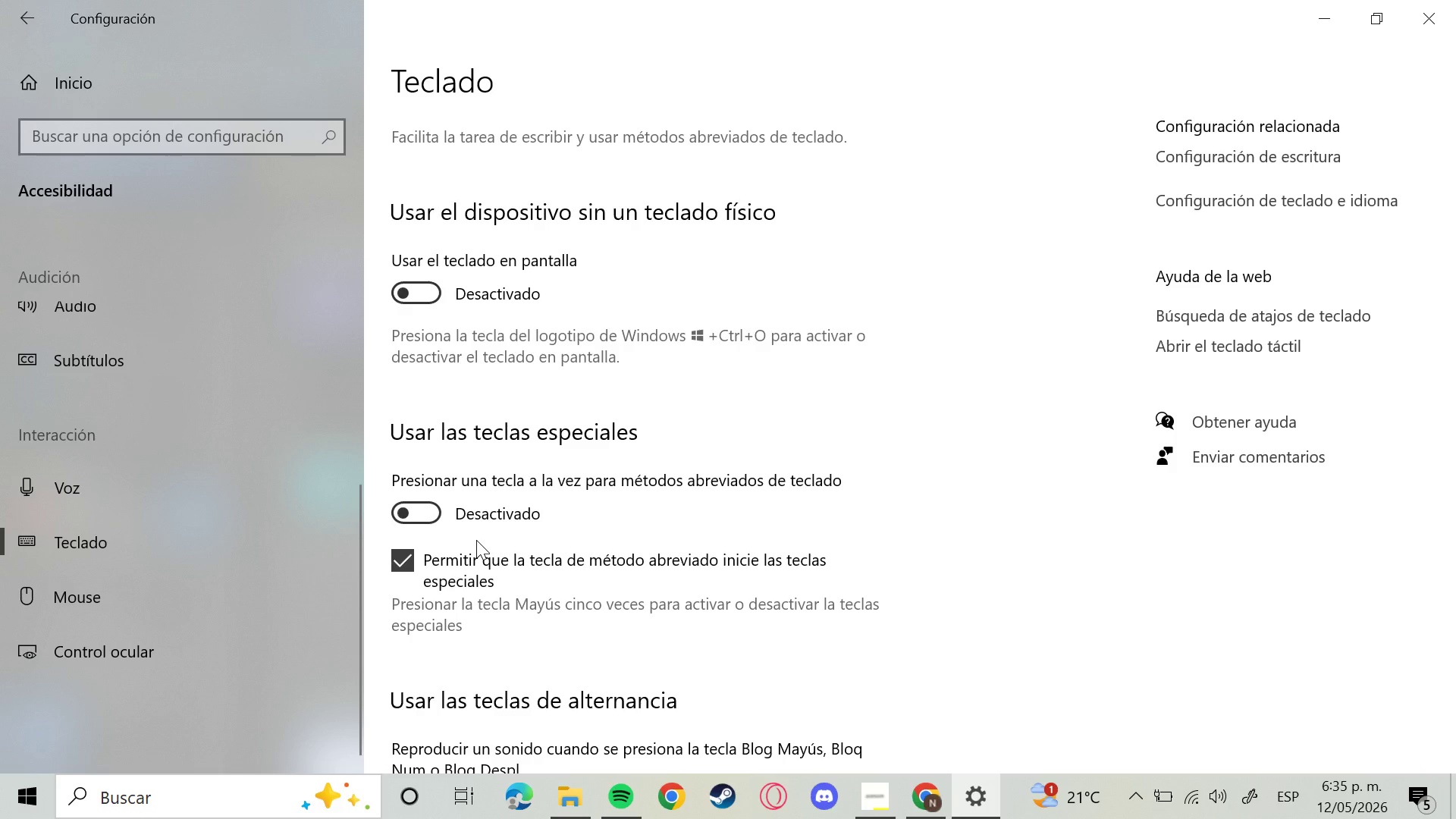 
key(Alt+F4)
 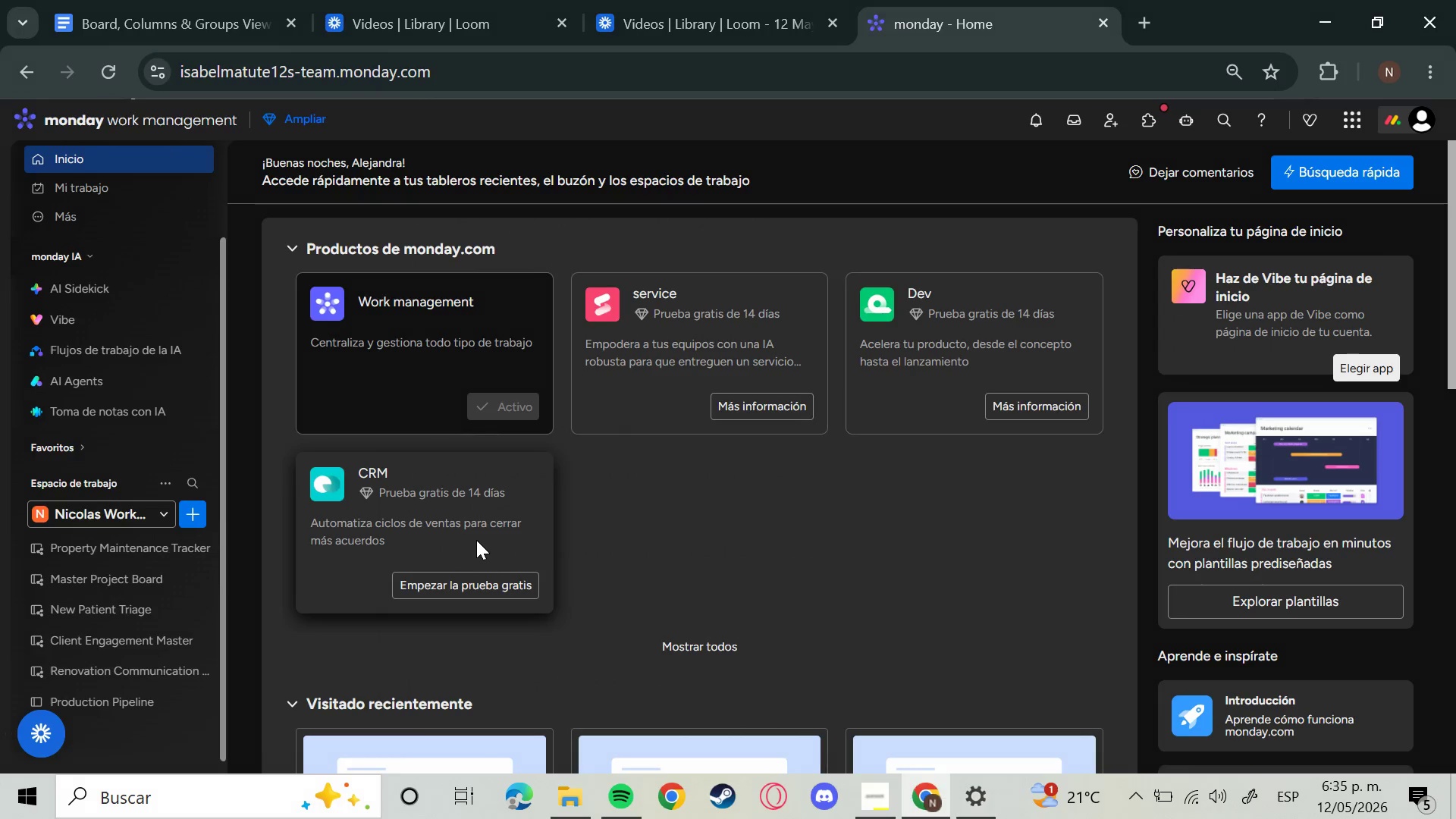 
key(Alt+F4)
 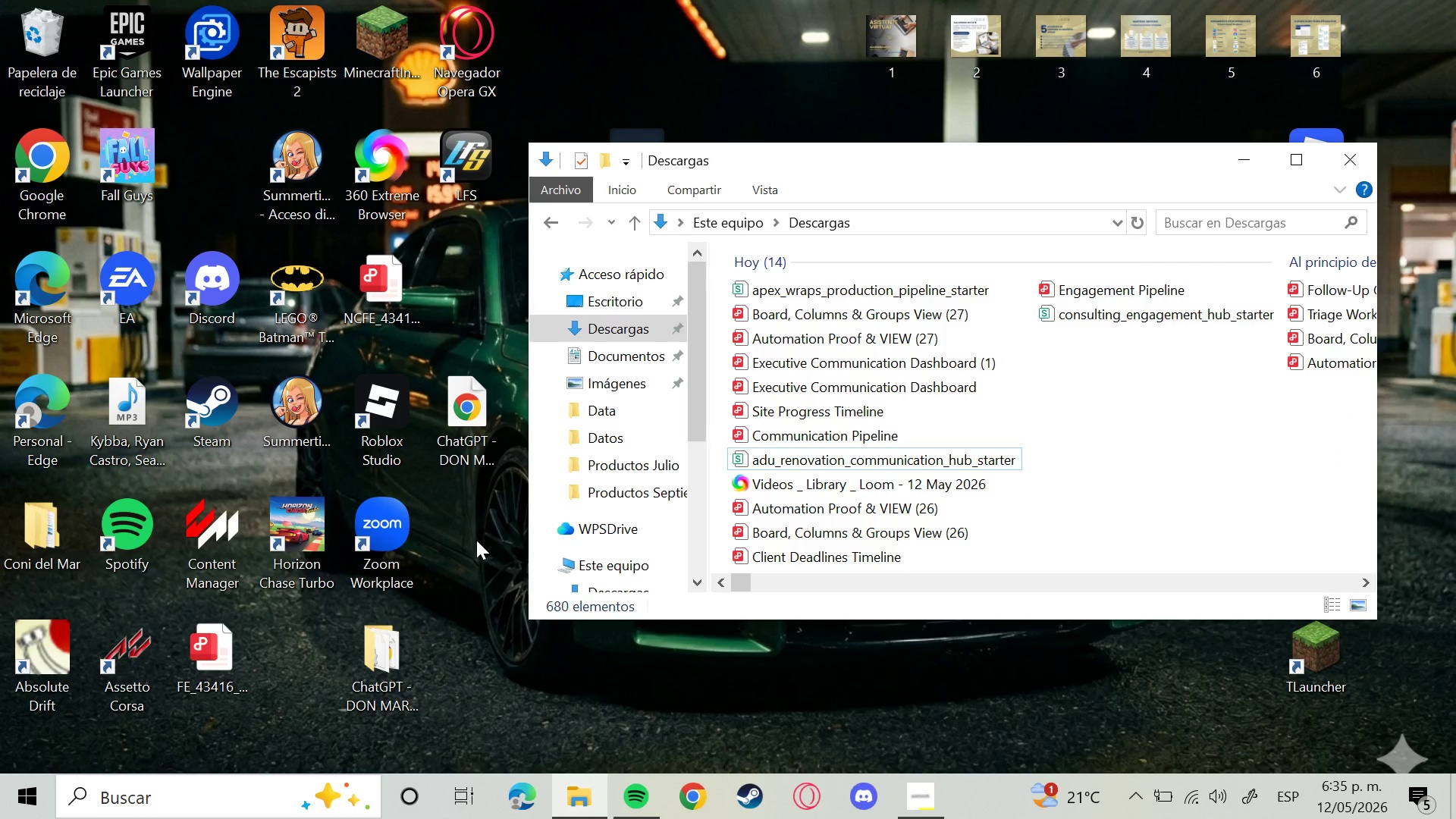 
wait(7.09)
 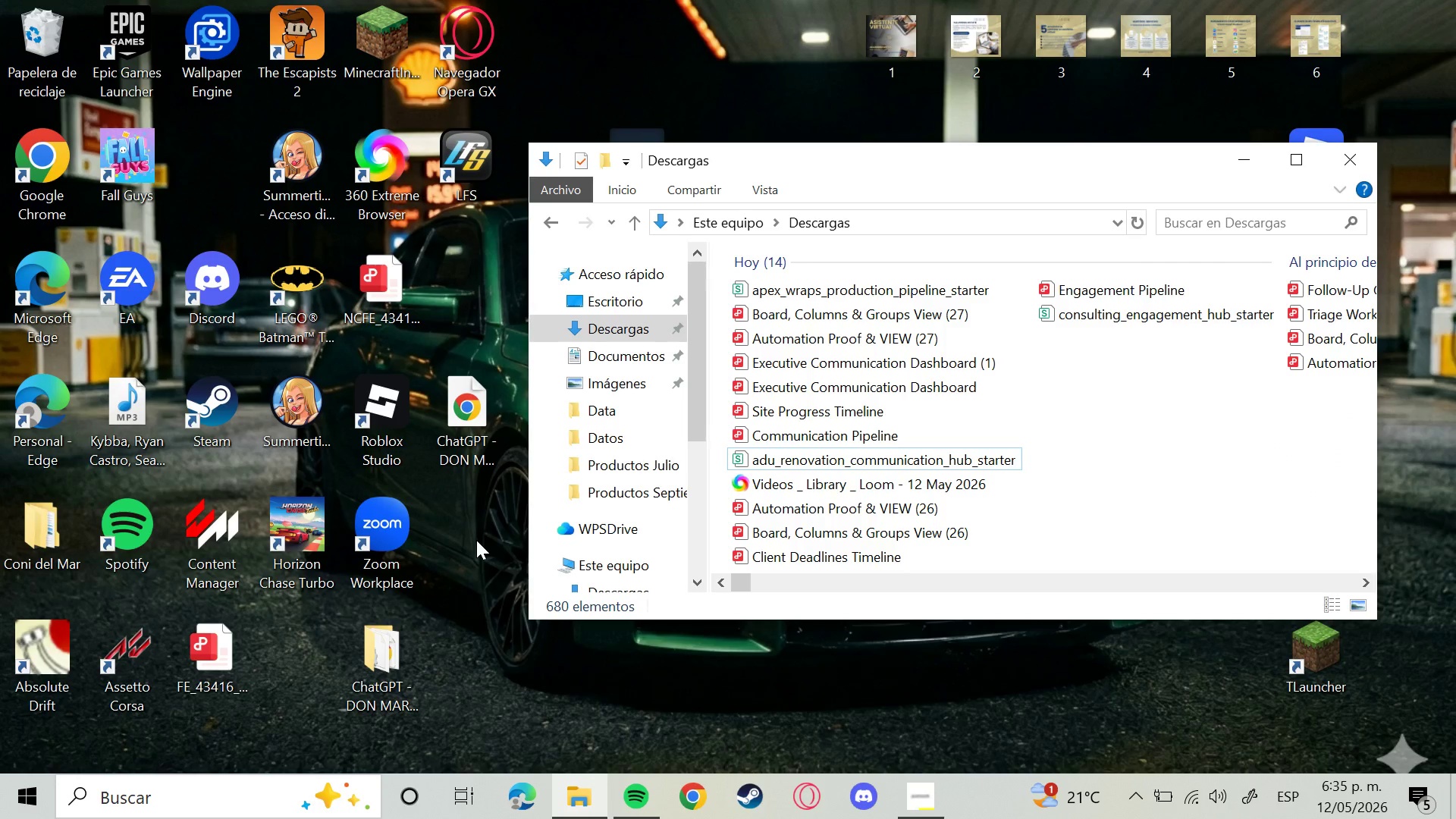 
hold_key(key=ArrowRight, duration=1.16)
 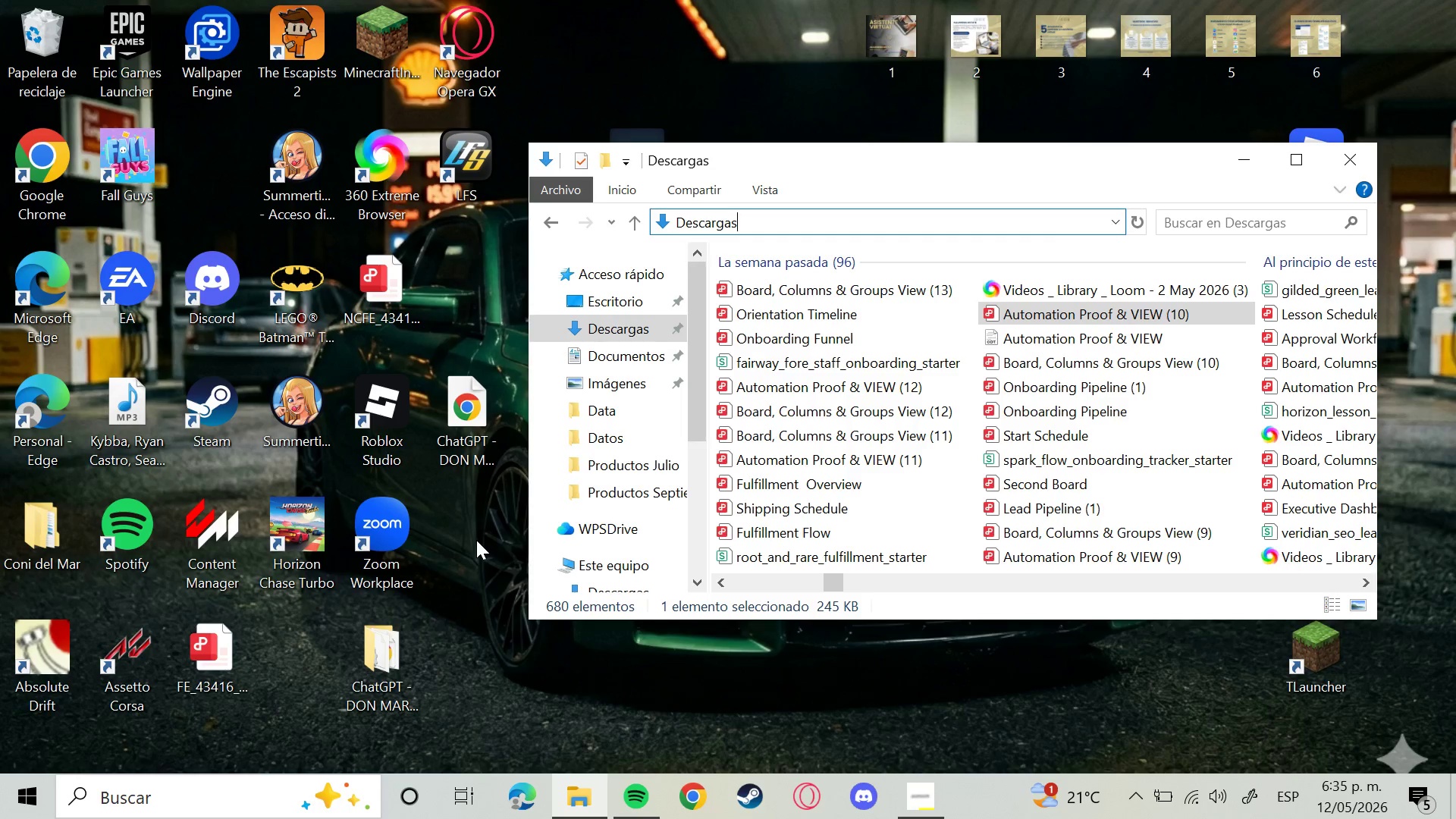 
hold_key(key=F4, duration=0.39)
 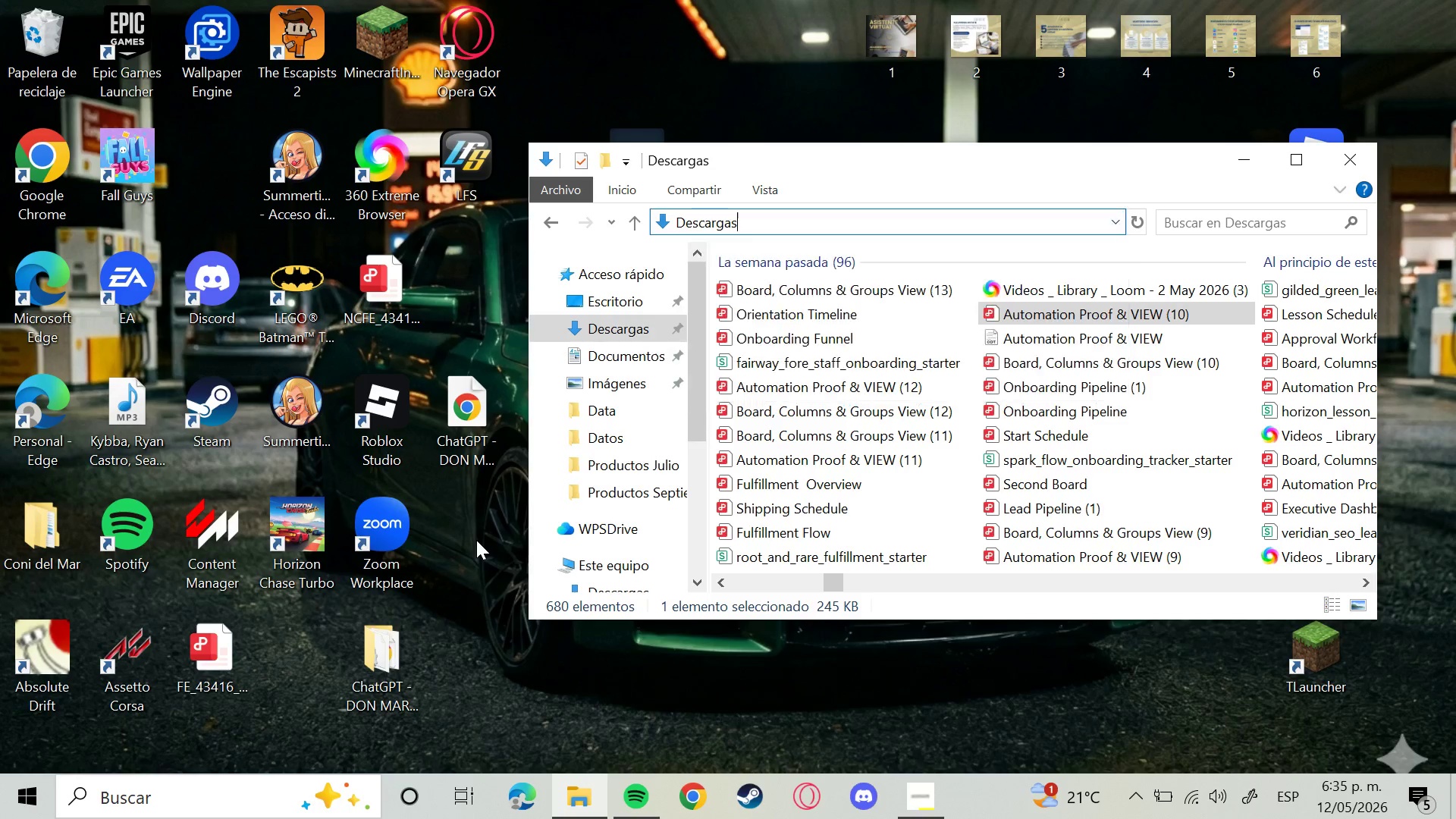 
hold_key(key=F4, duration=0.31)
 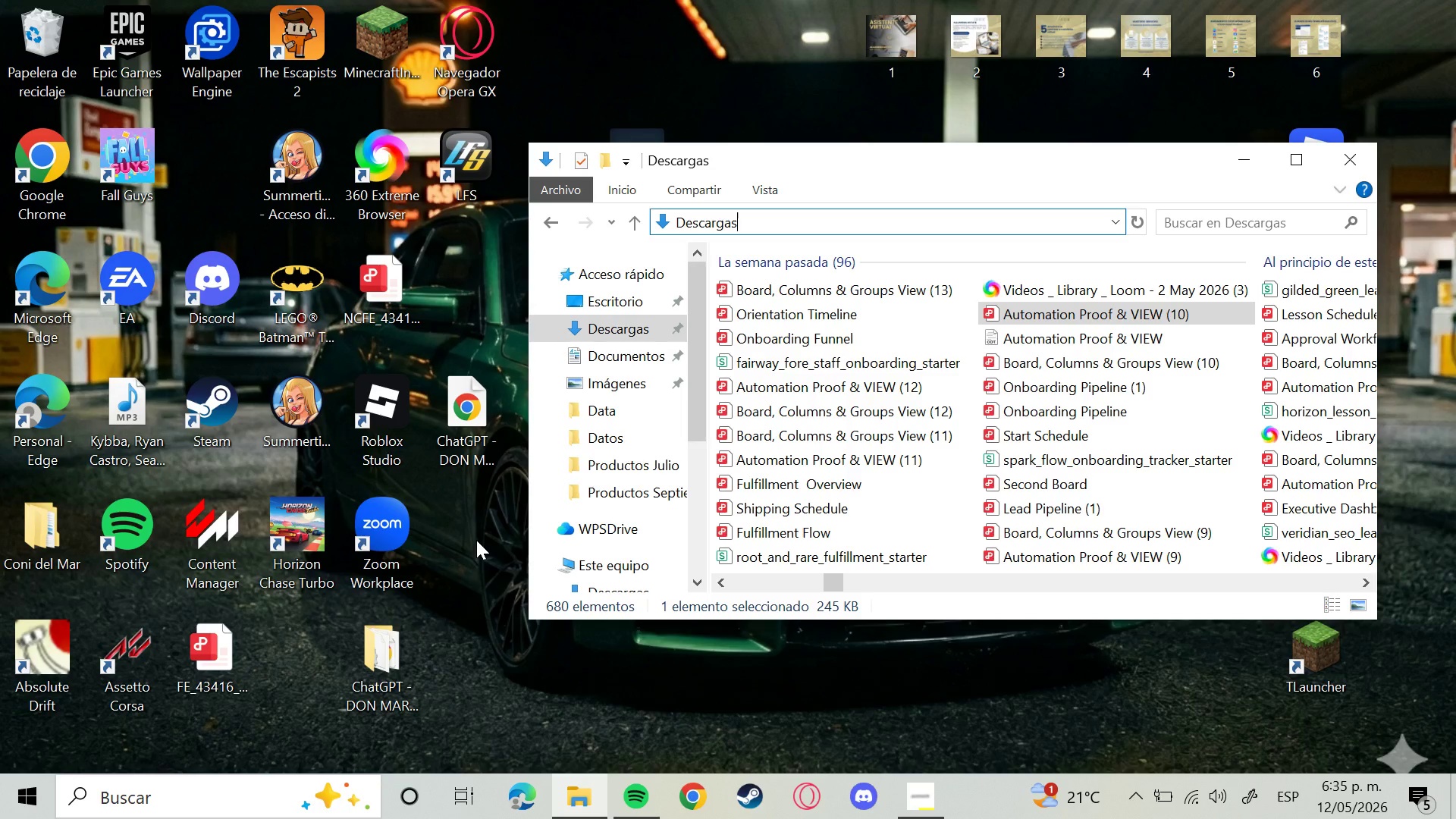 
hold_key(key=ContextMenu, duration=0.77)
 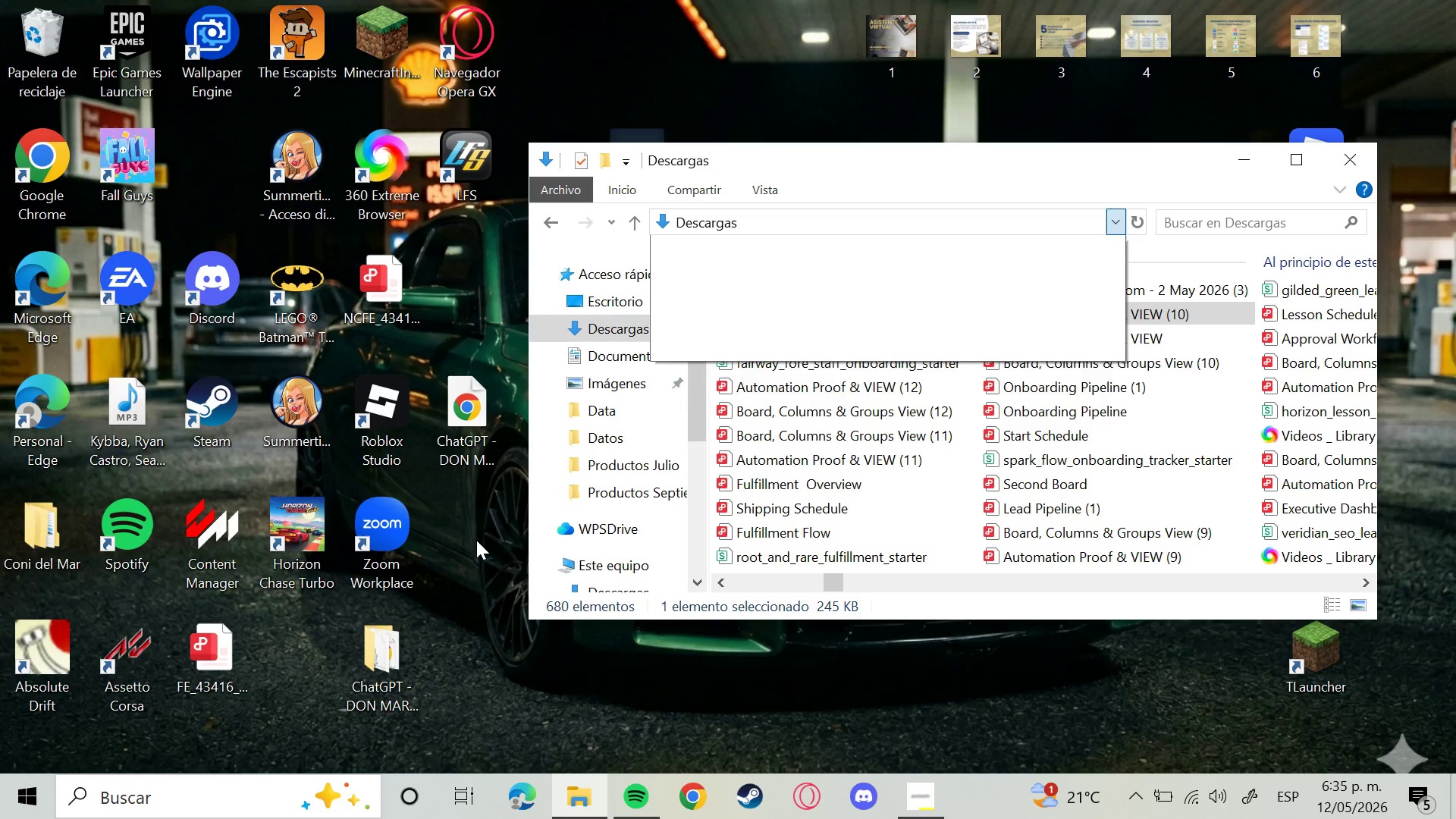 
key(F4)
 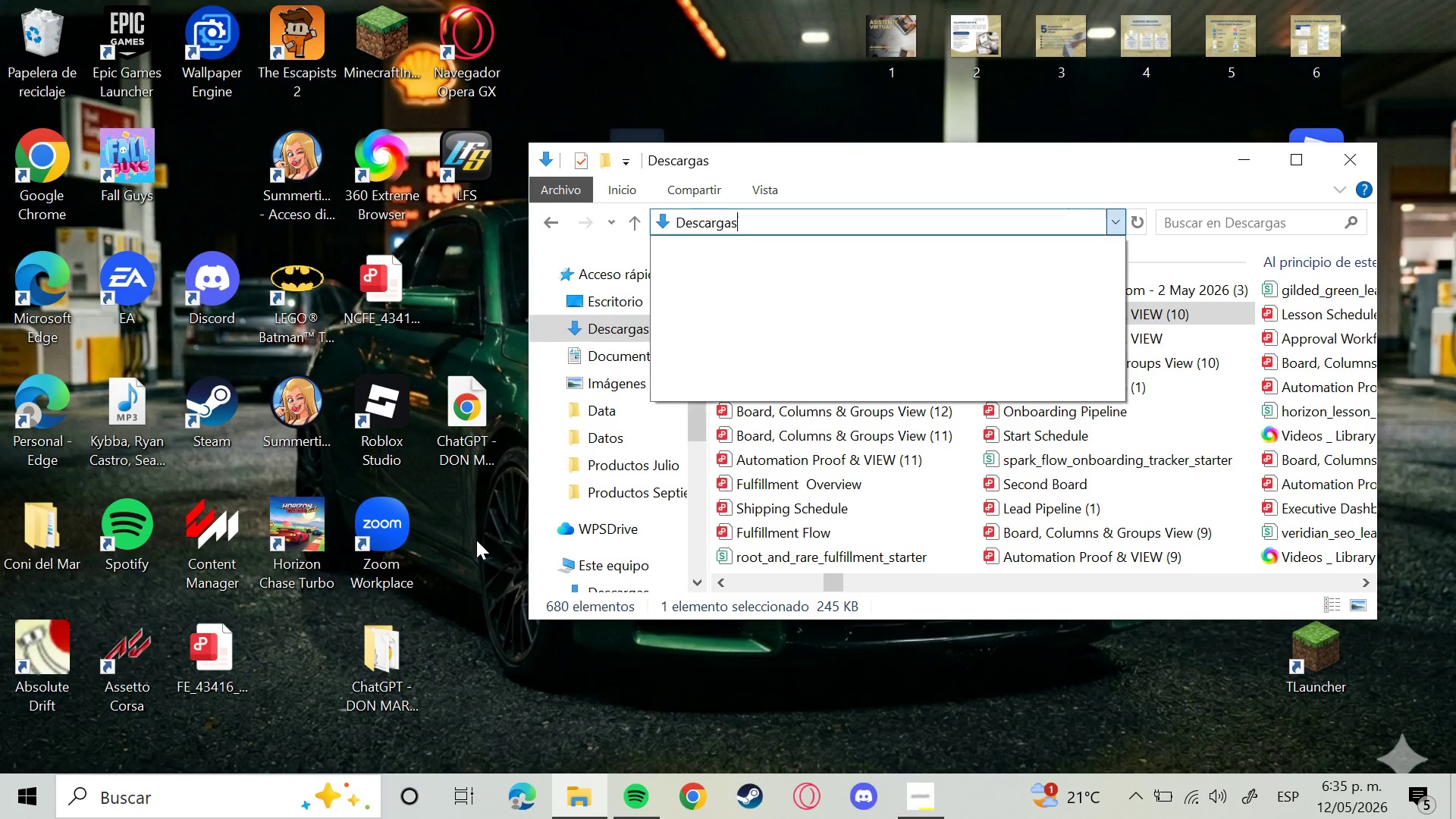 
key(F4)
 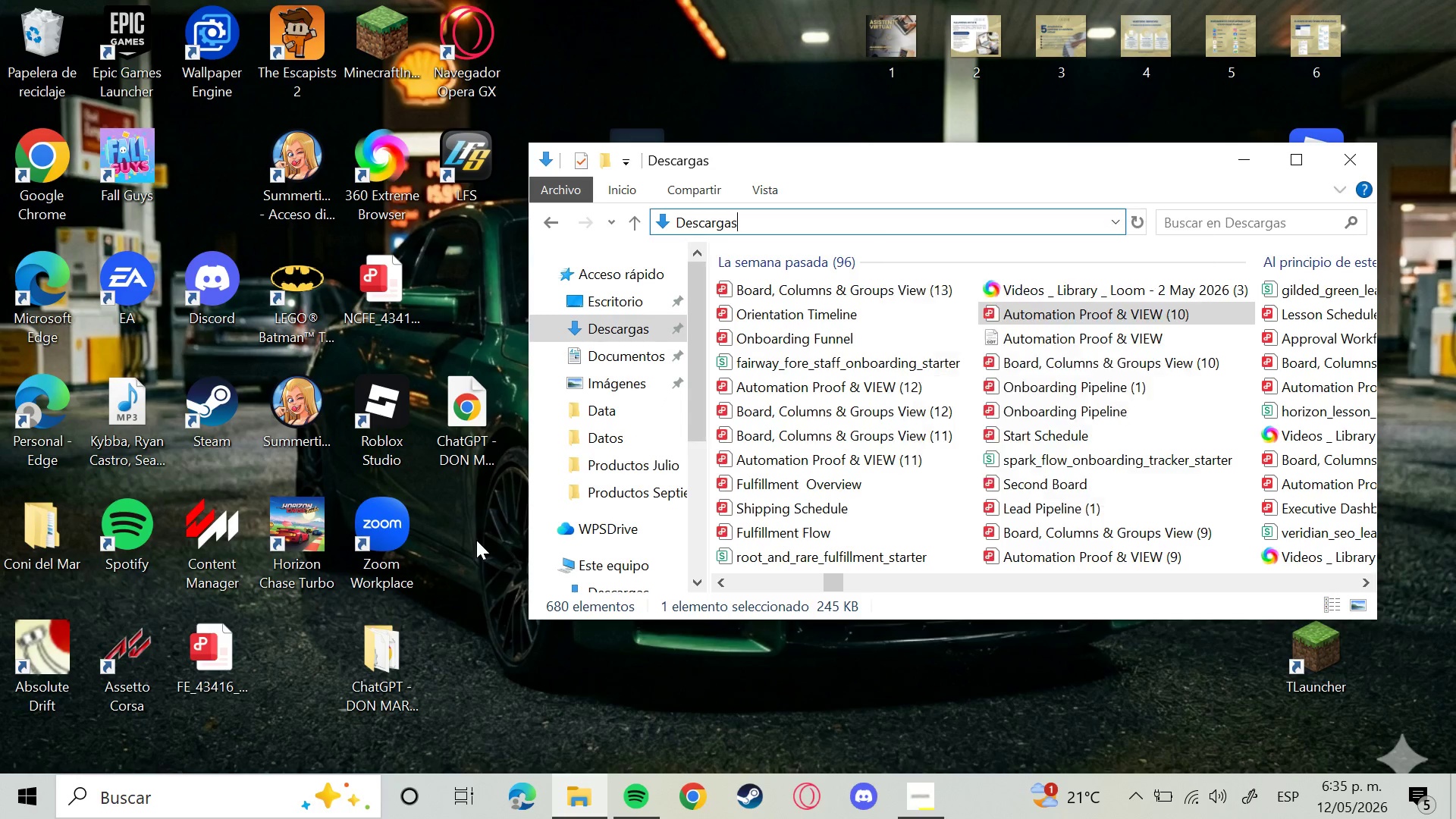 
key(Alt+Control+F4)
 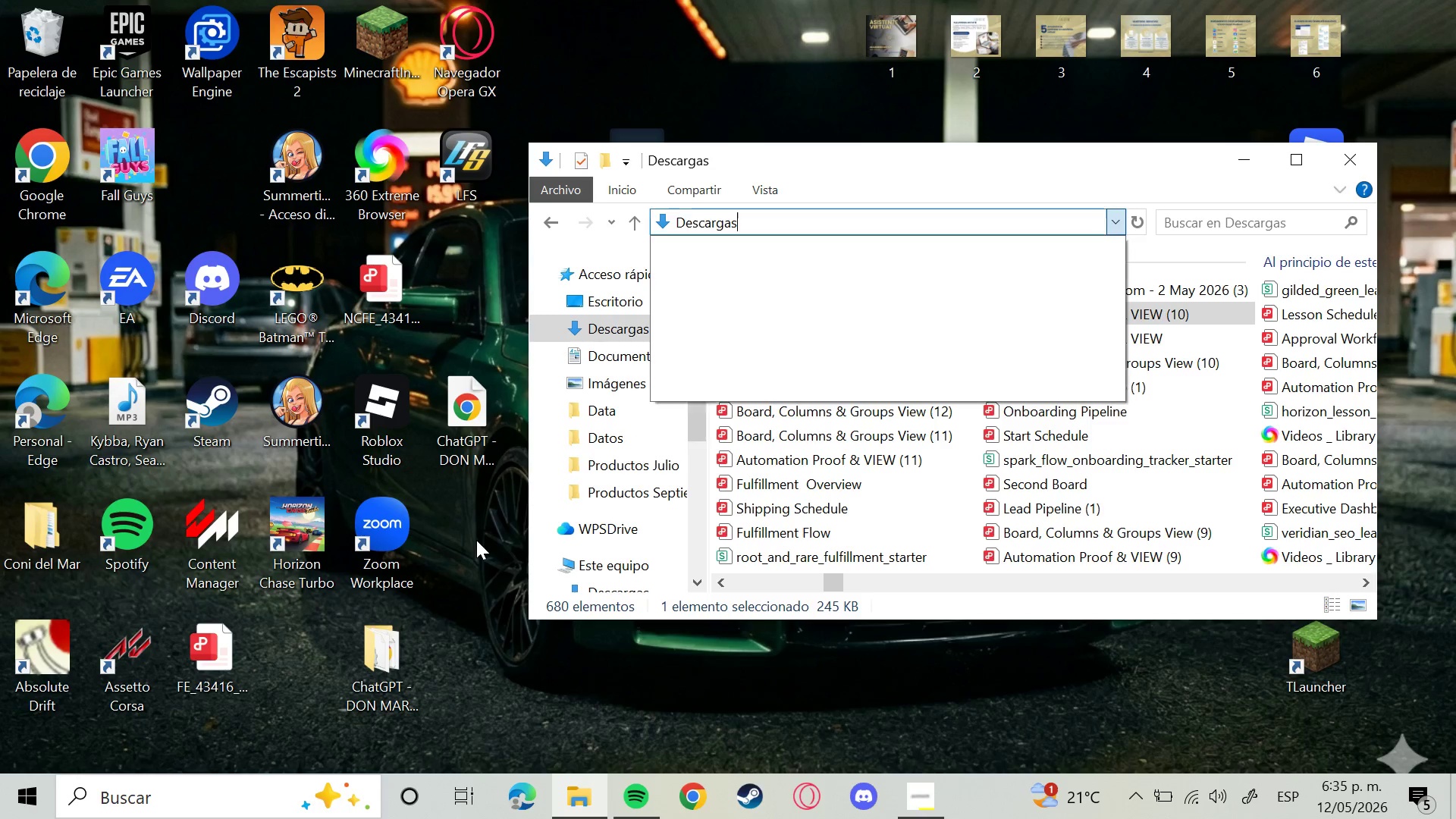 
key(Alt+Control+F4)
 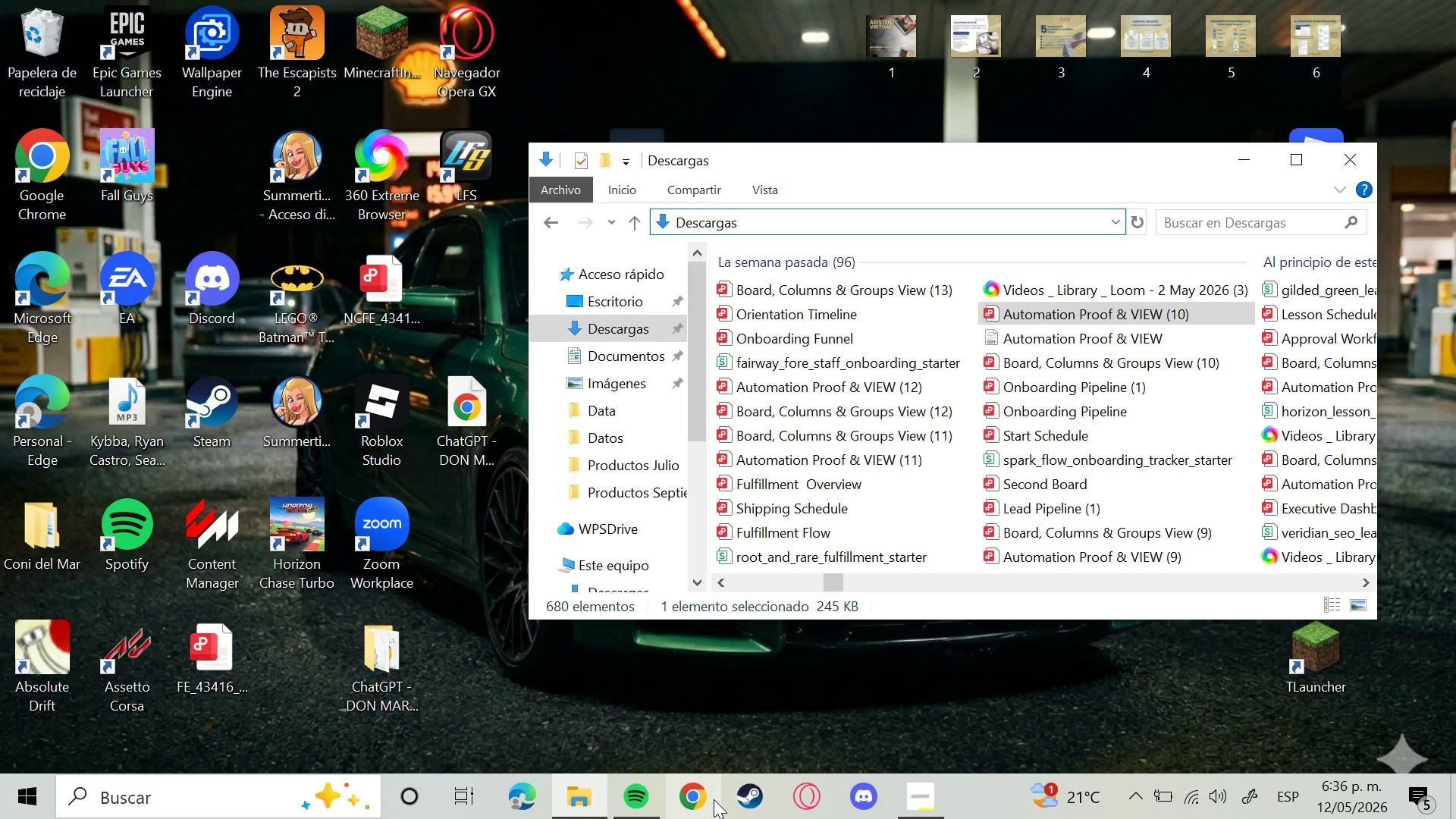 
left_click([698, 802])